 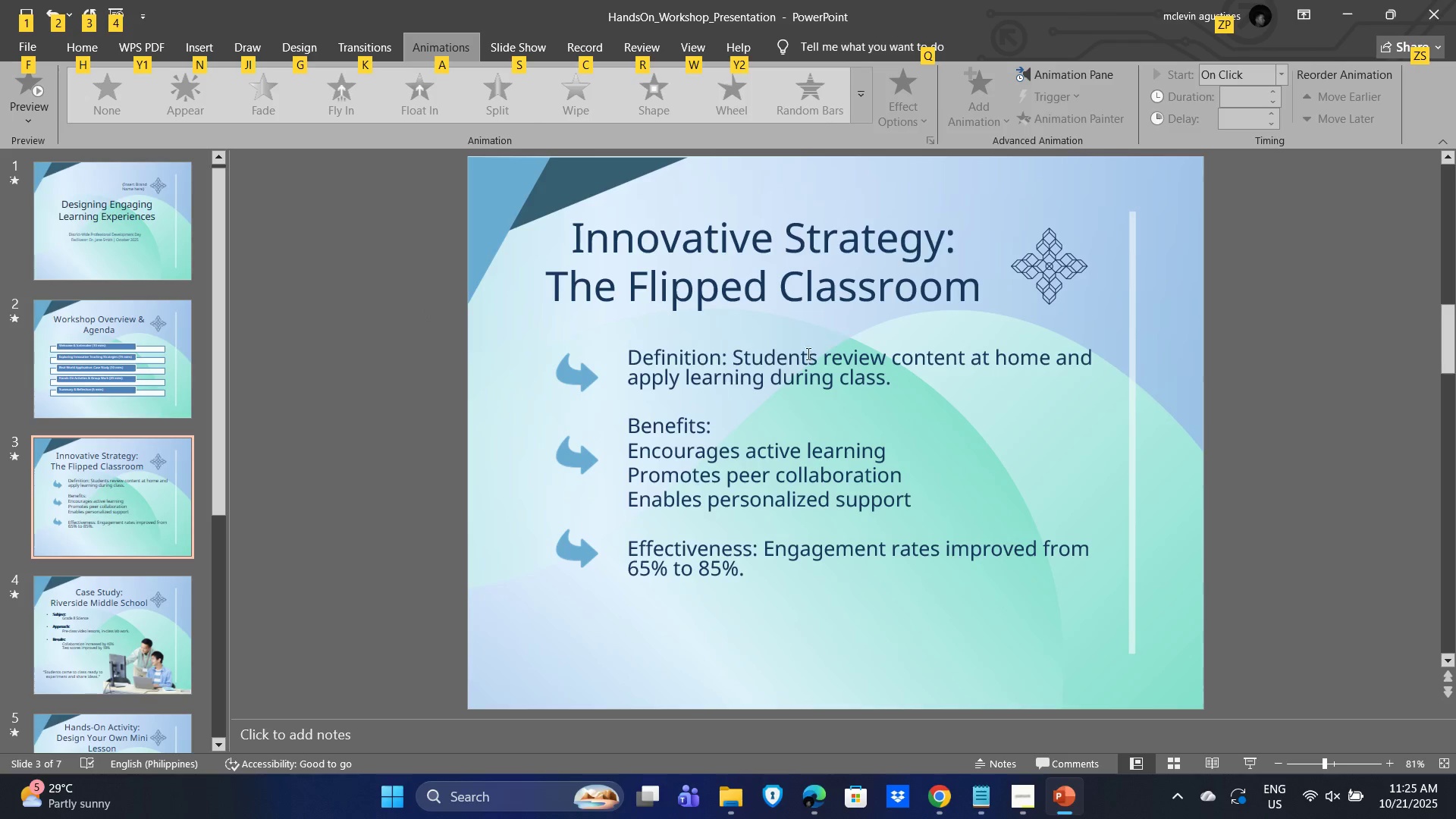 
left_click([815, 365])
 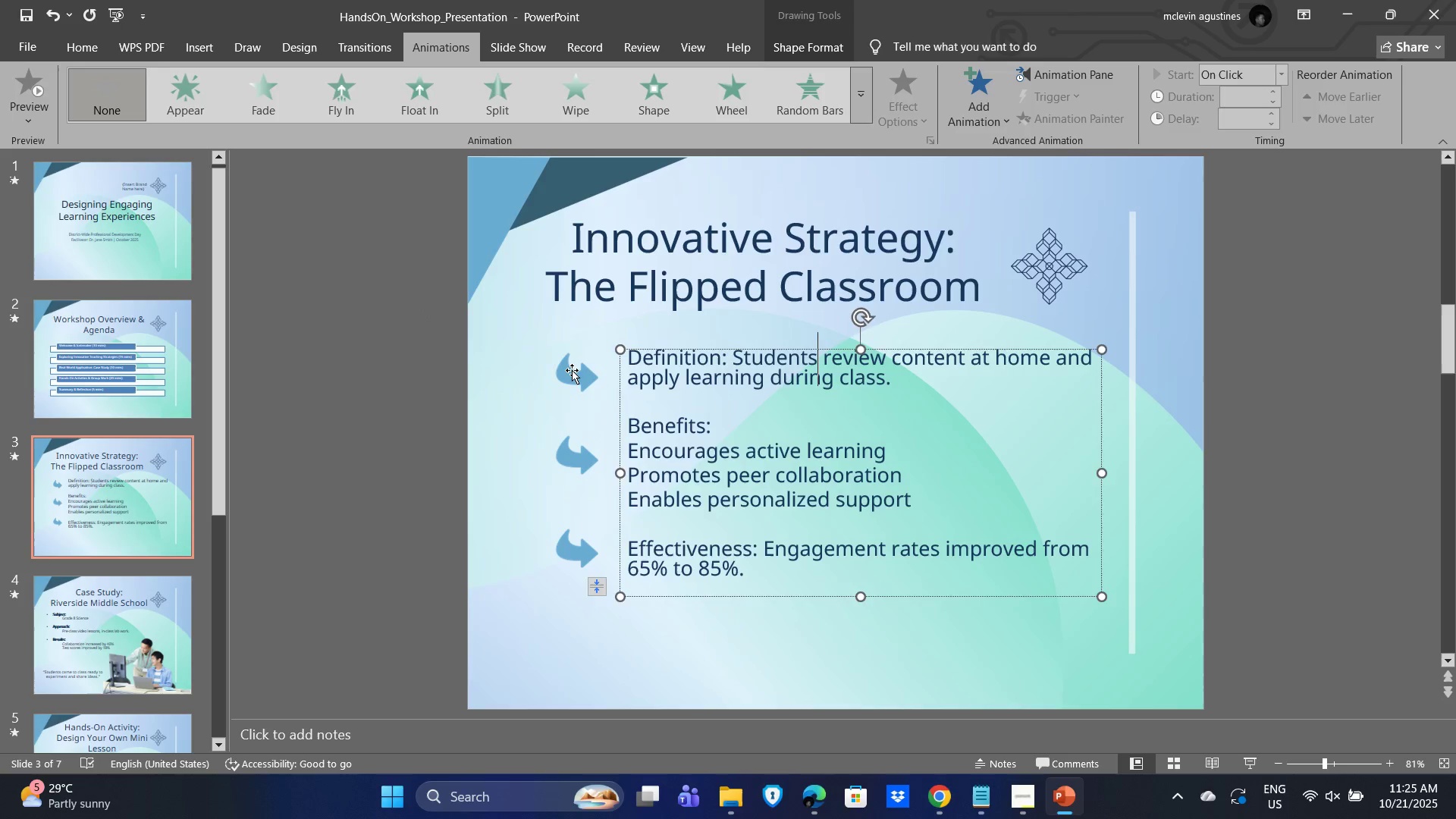 
left_click([571, 369])
 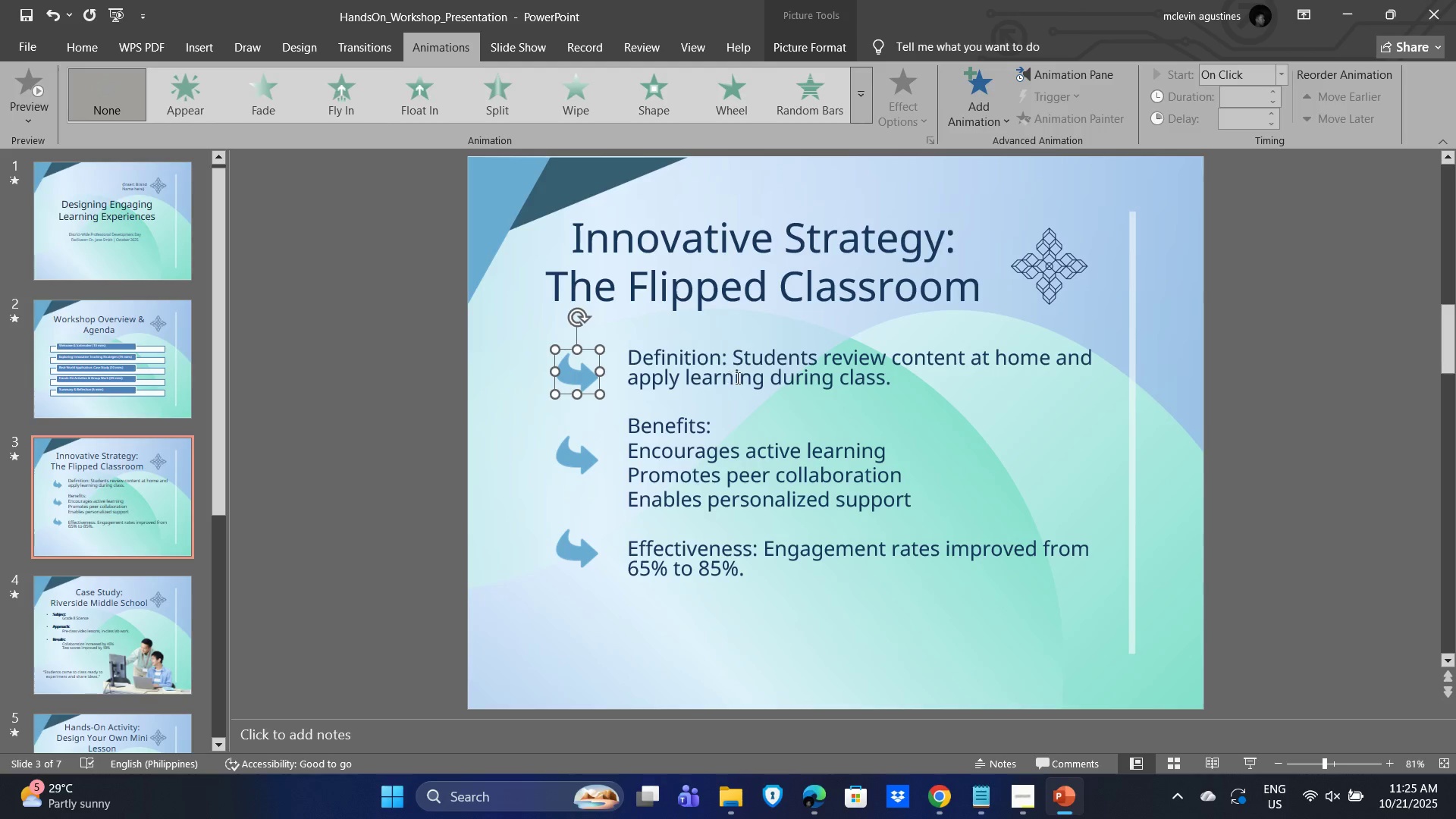 
hold_key(key=ShiftLeft, duration=1.52)
left_click([838, 385])
 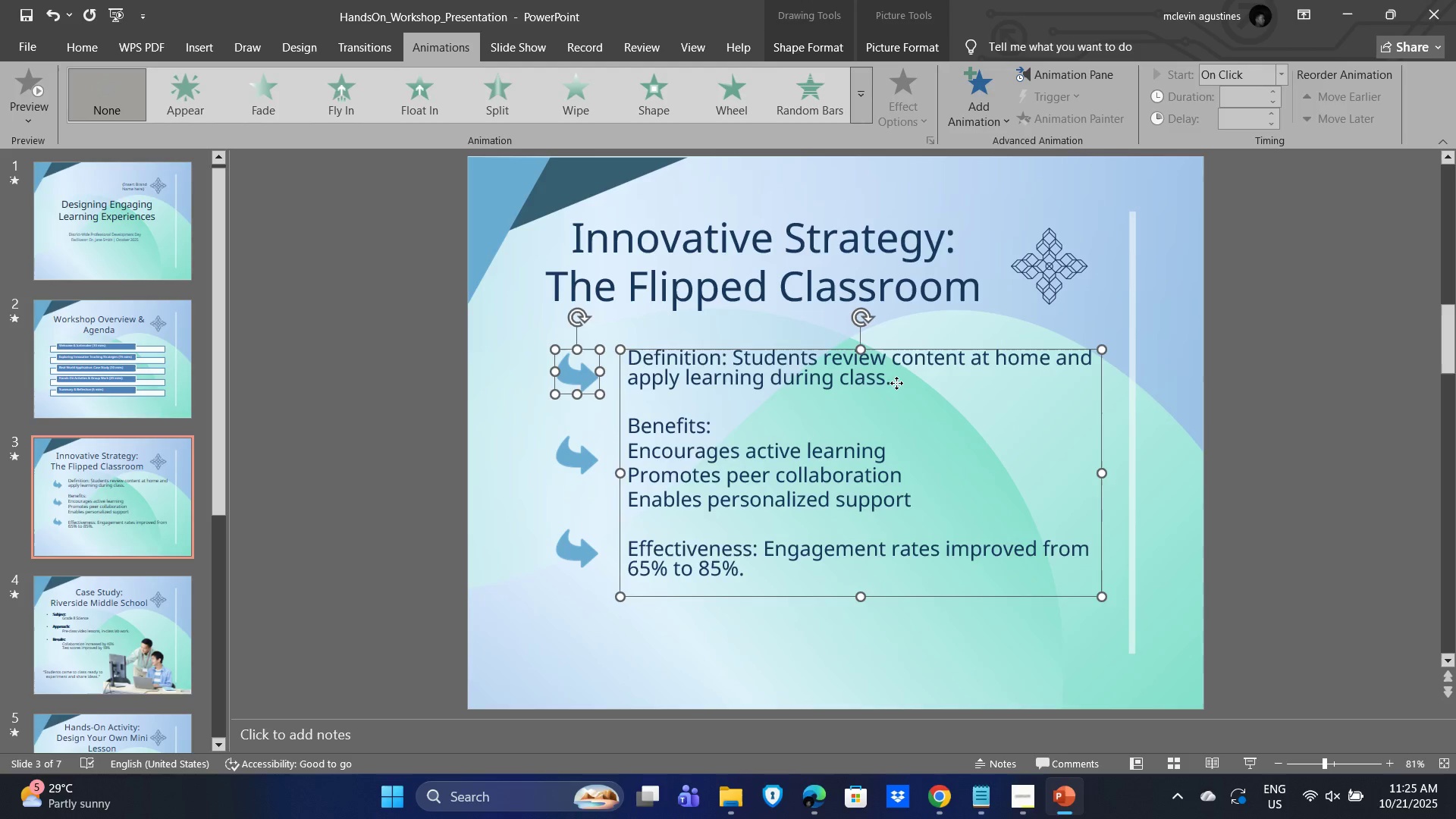 
left_click_drag(start_coordinate=[896, 383], to_coordinate=[773, 374])
 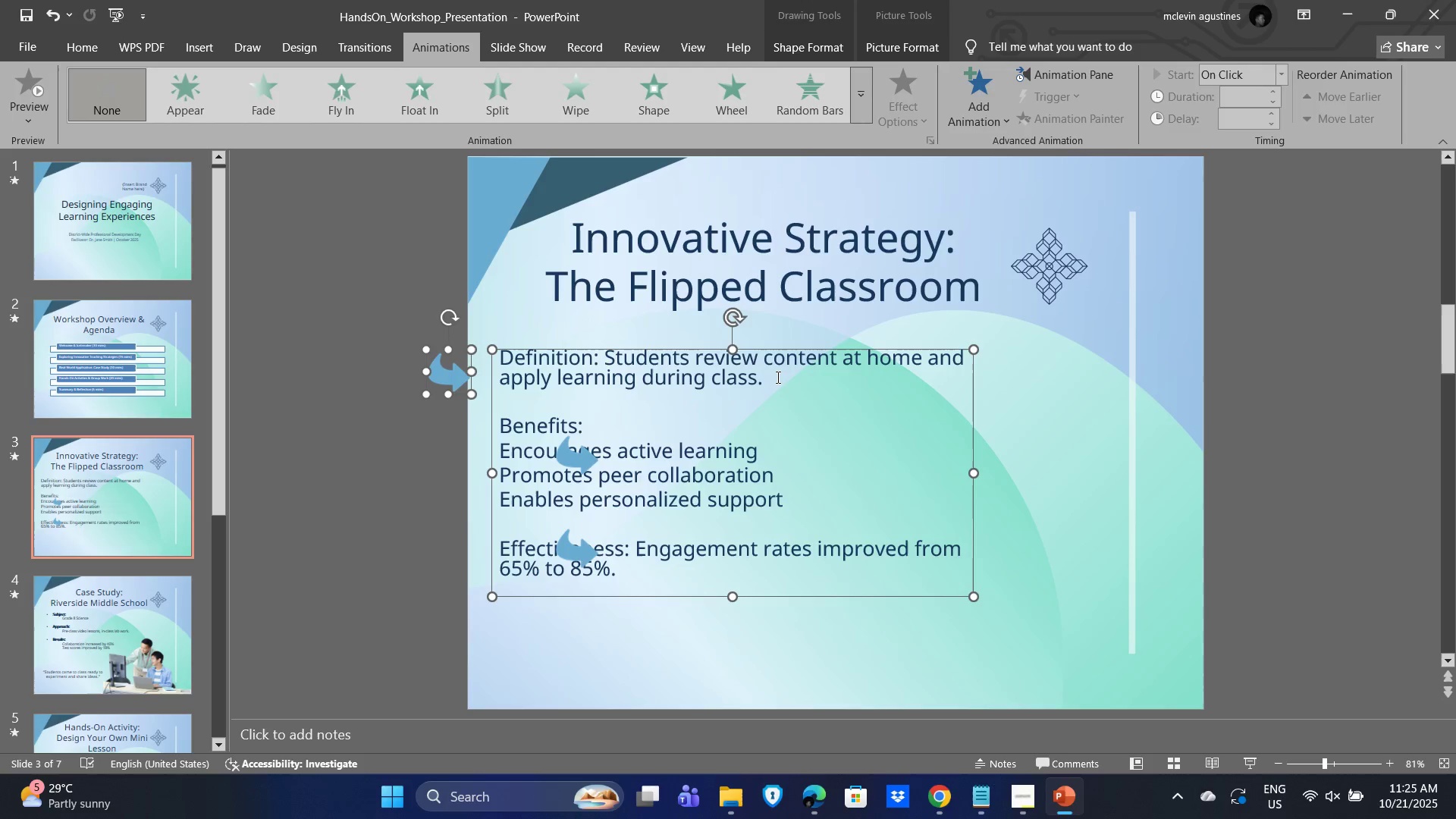 
hold_key(key=ShiftLeft, duration=0.96)
 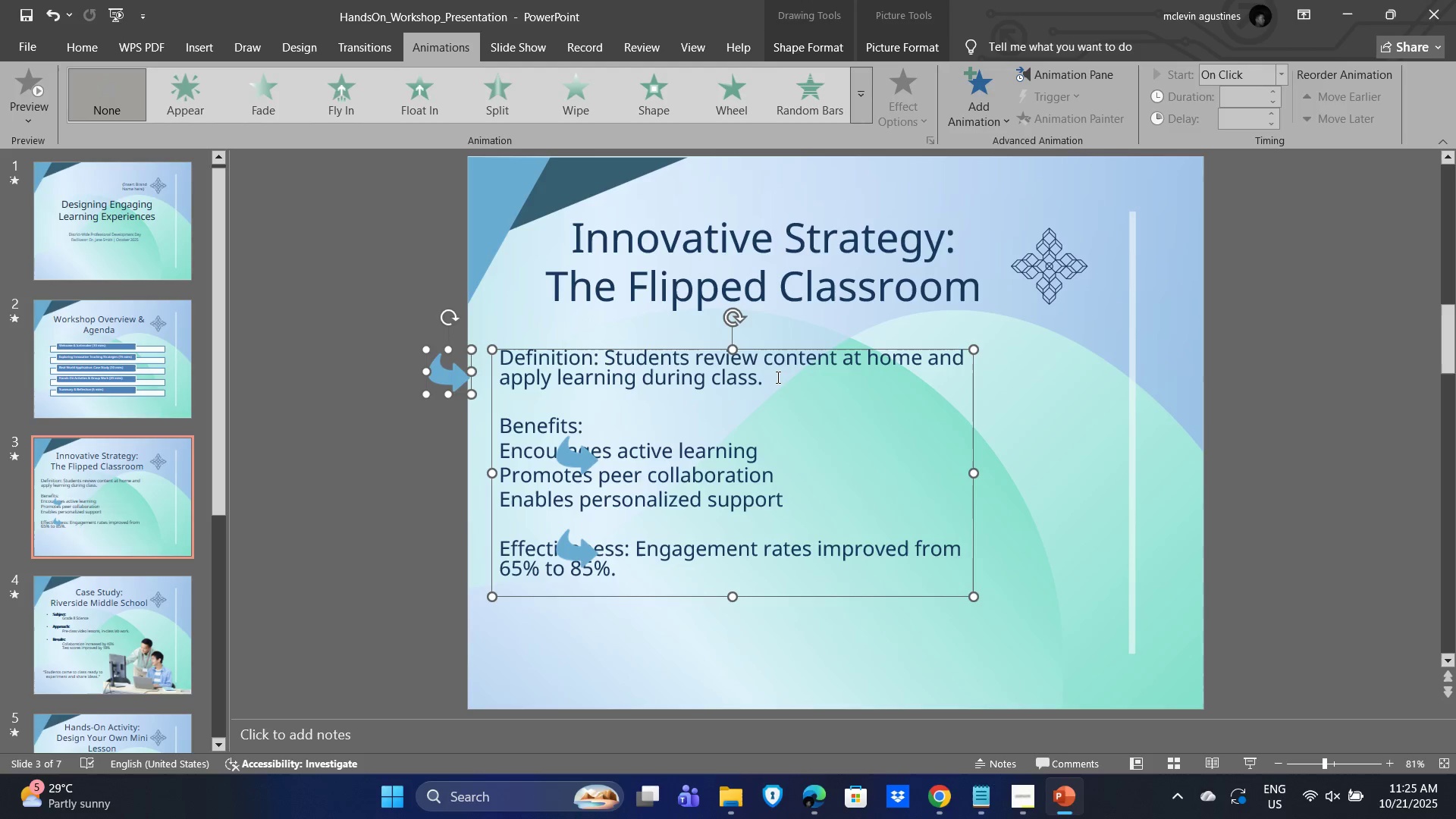 
key(Control+Z)
 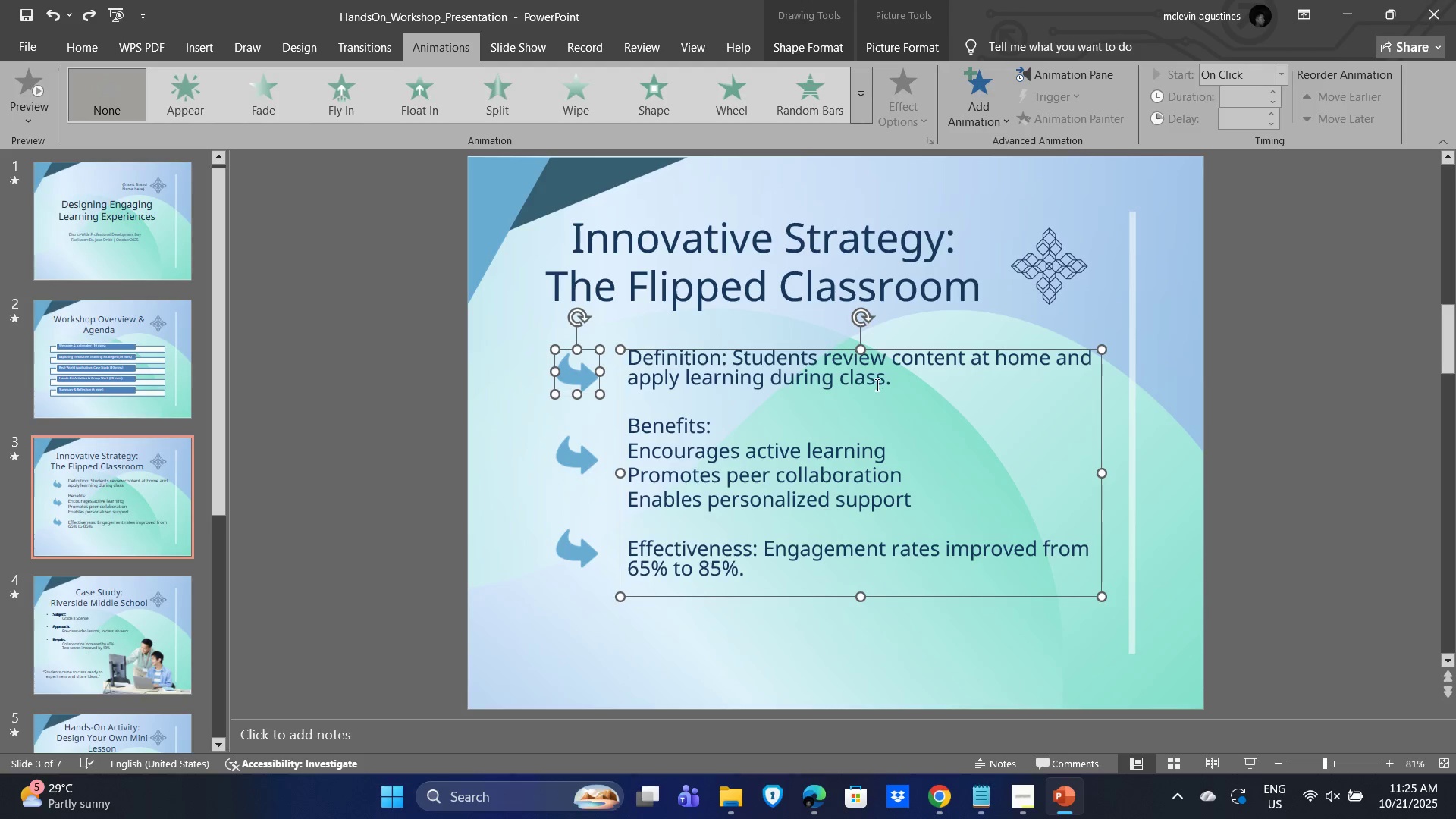 
left_click_drag(start_coordinate=[898, 378], to_coordinate=[657, 348])
 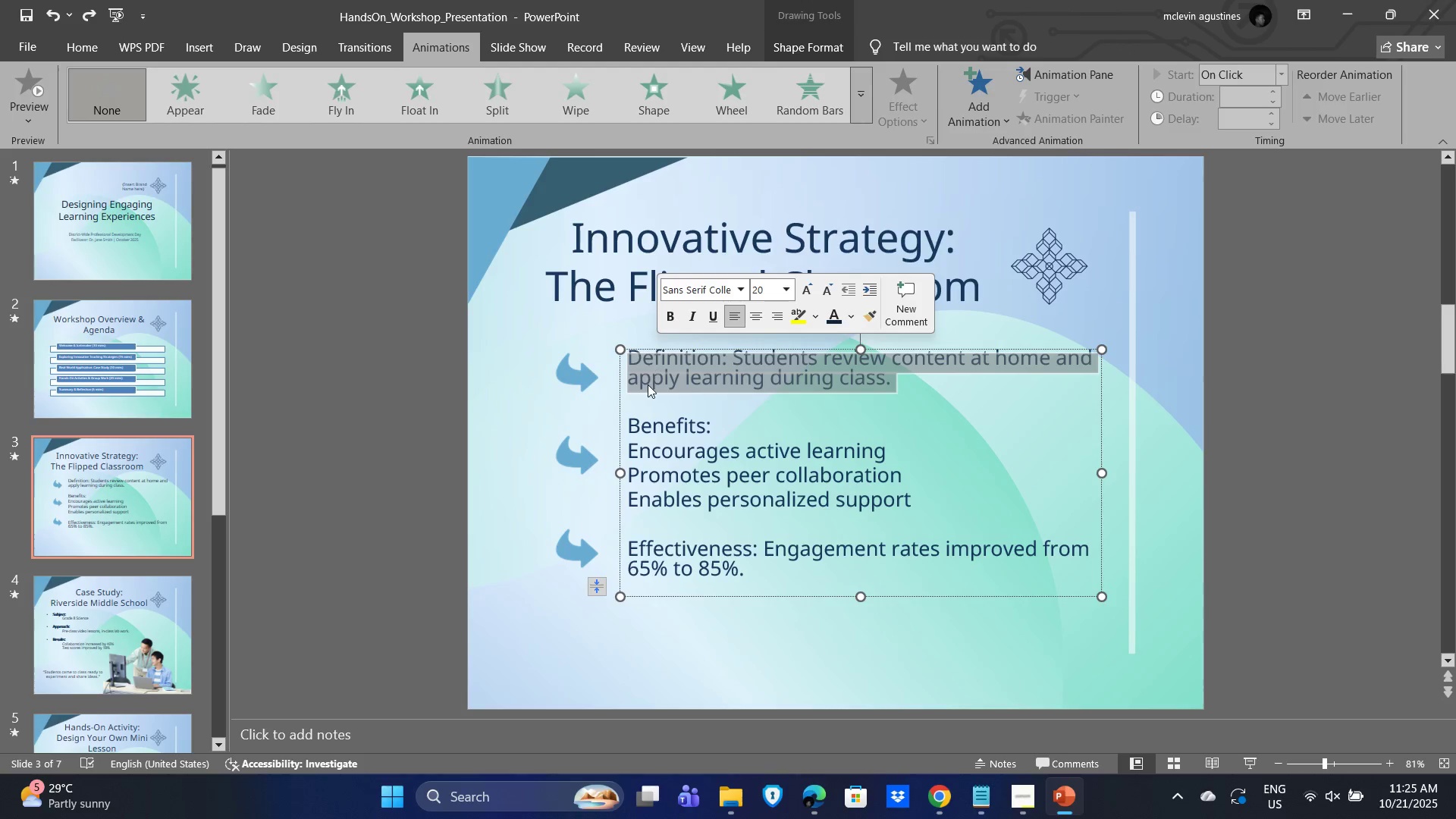 
hold_key(key=ControlLeft, duration=1.48)
left_click([582, 370])
 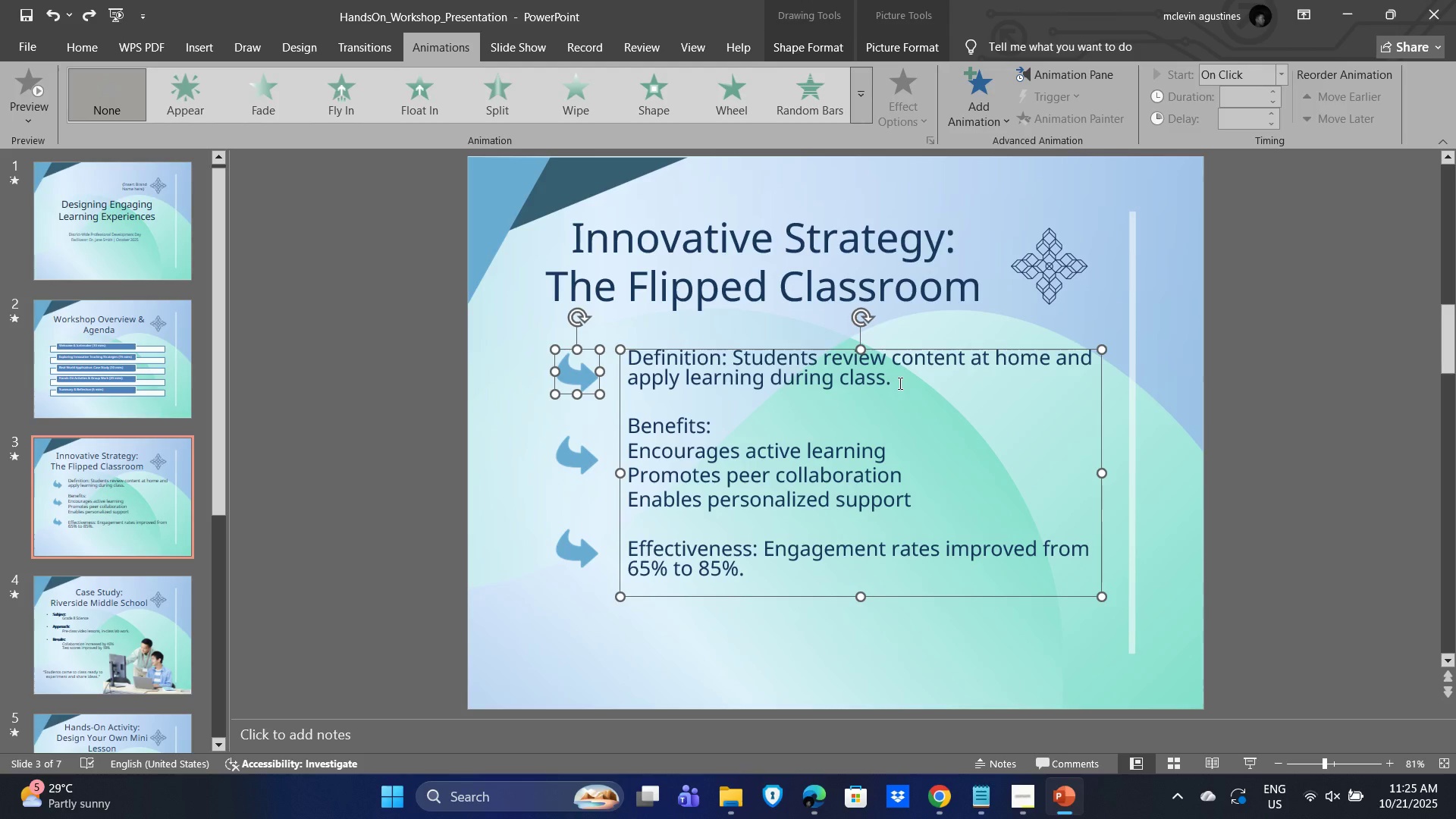 
left_click_drag(start_coordinate=[899, 383], to_coordinate=[651, 356])
 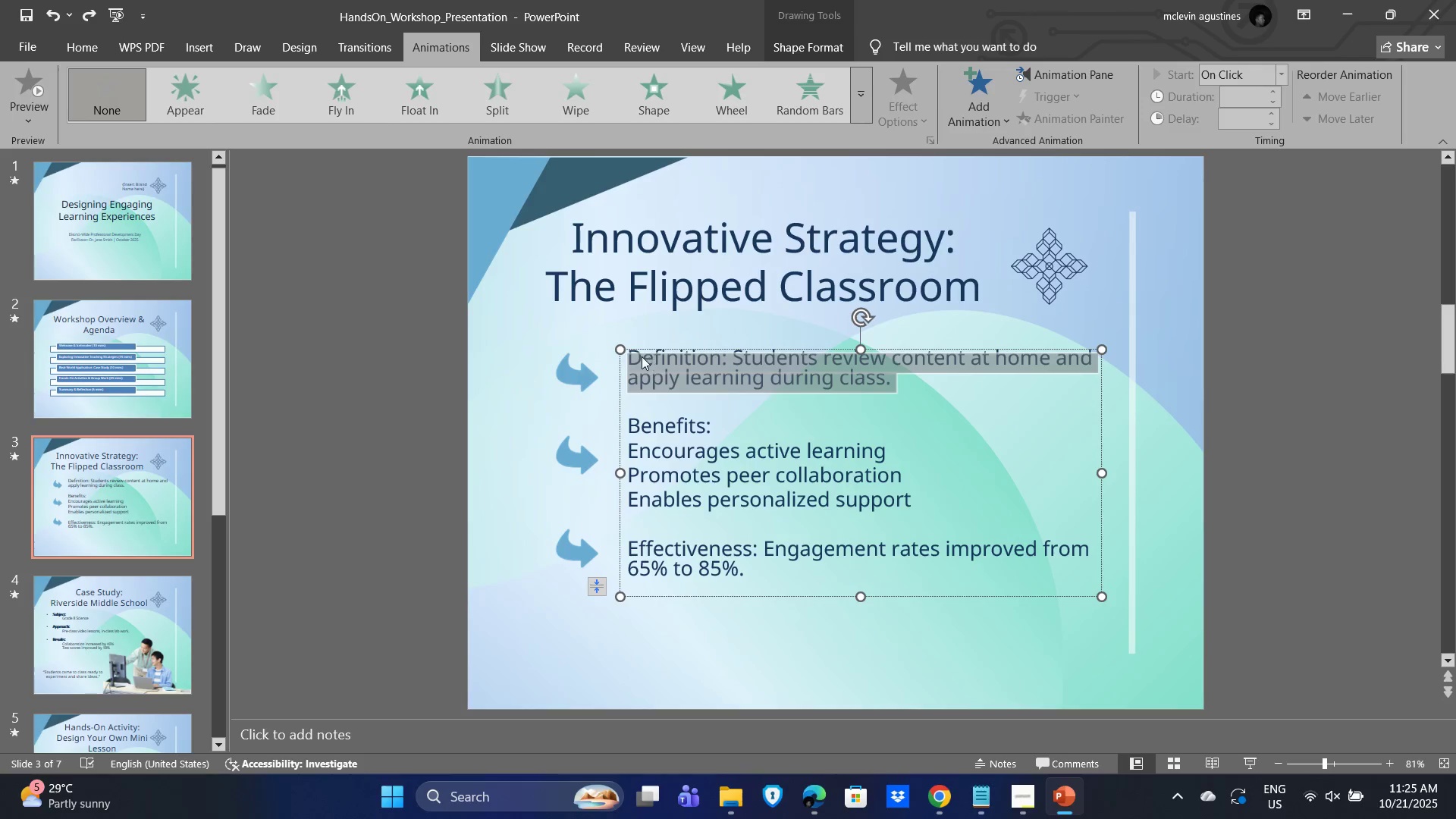 
hold_key(key=ShiftLeft, duration=1.52)
left_click([574, 369])
 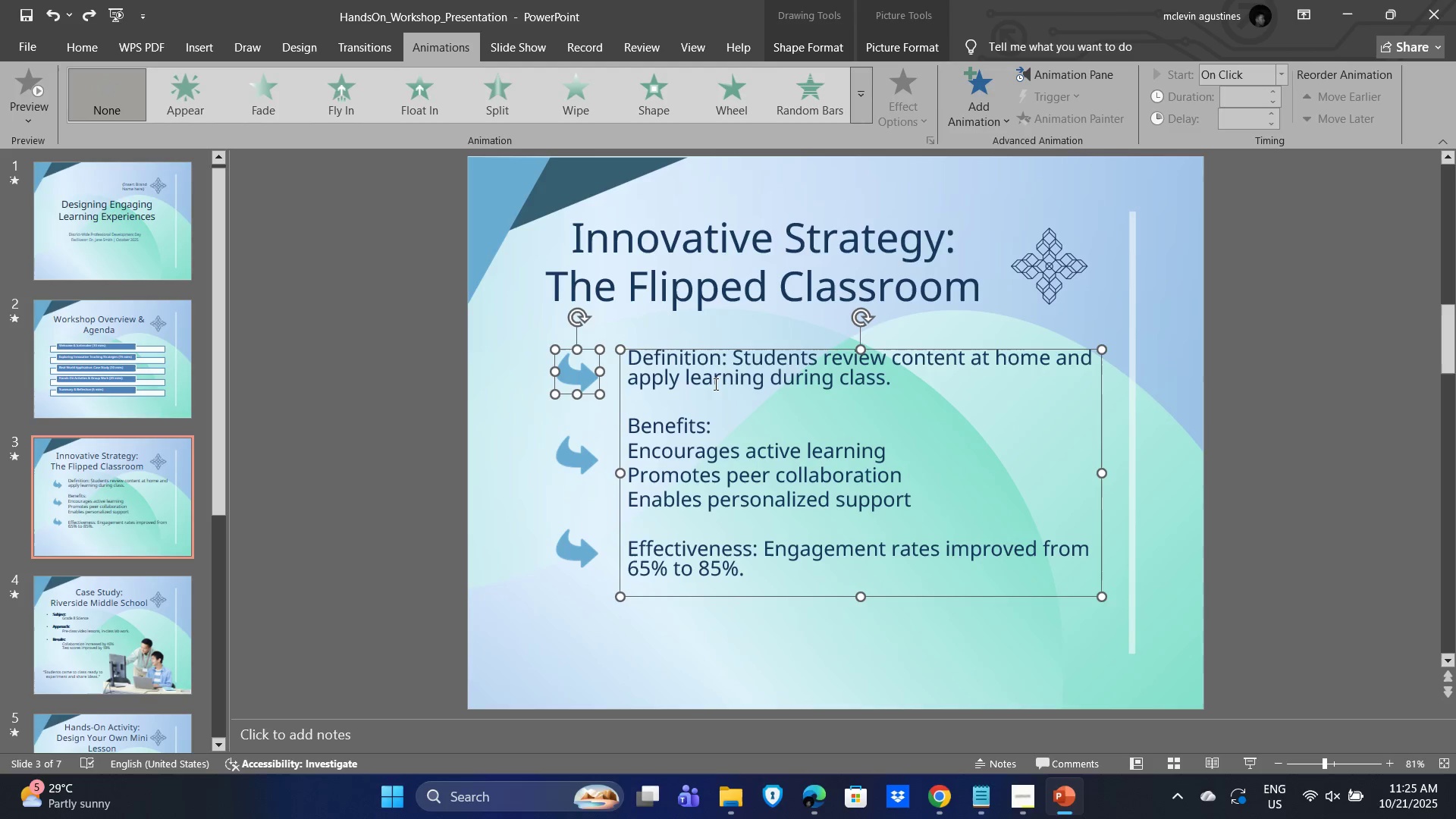 
hold_key(key=ShiftLeft, duration=0.78)
 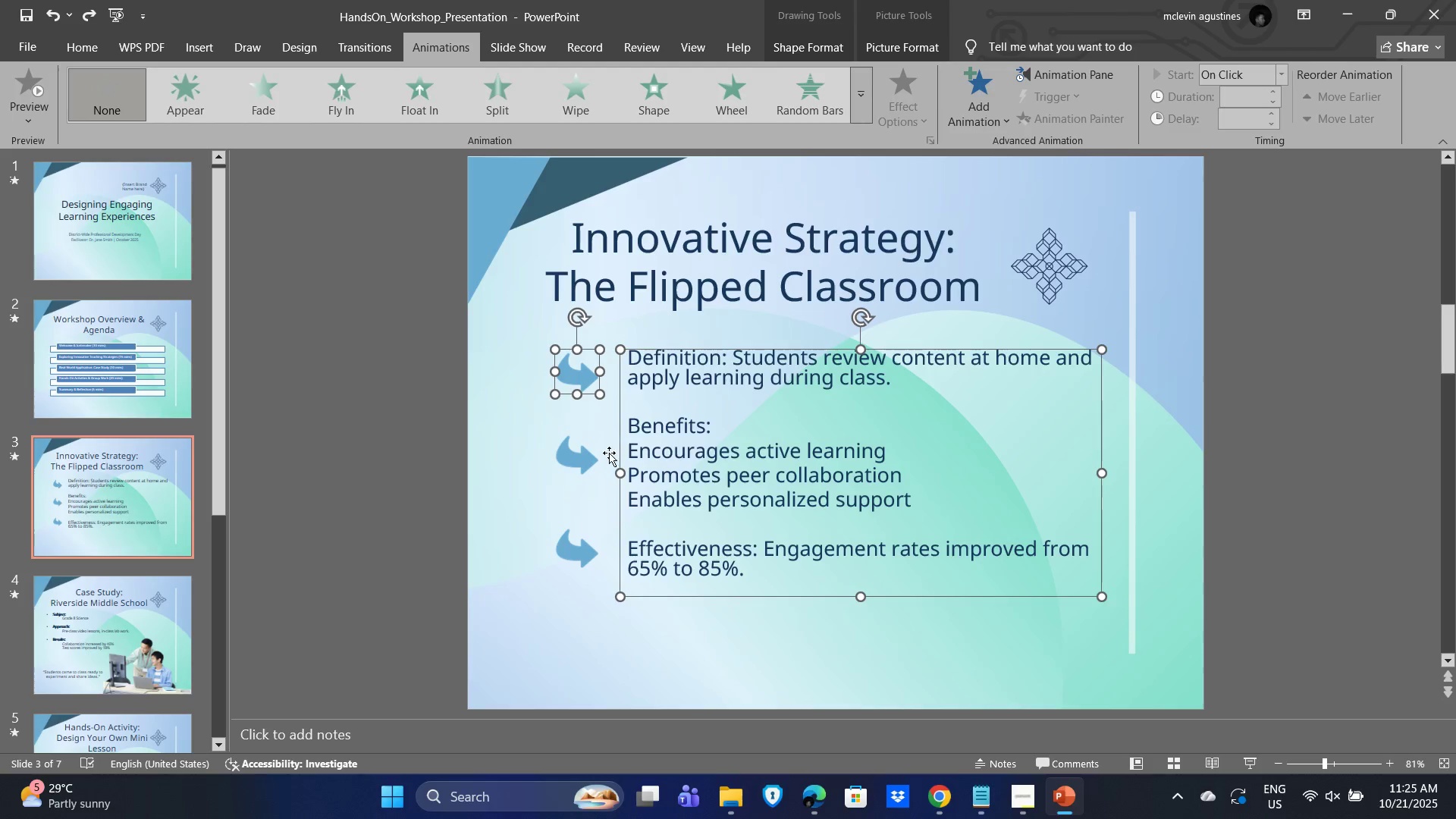 
hold_key(key=ShiftLeft, duration=1.52)
left_click([566, 570])
 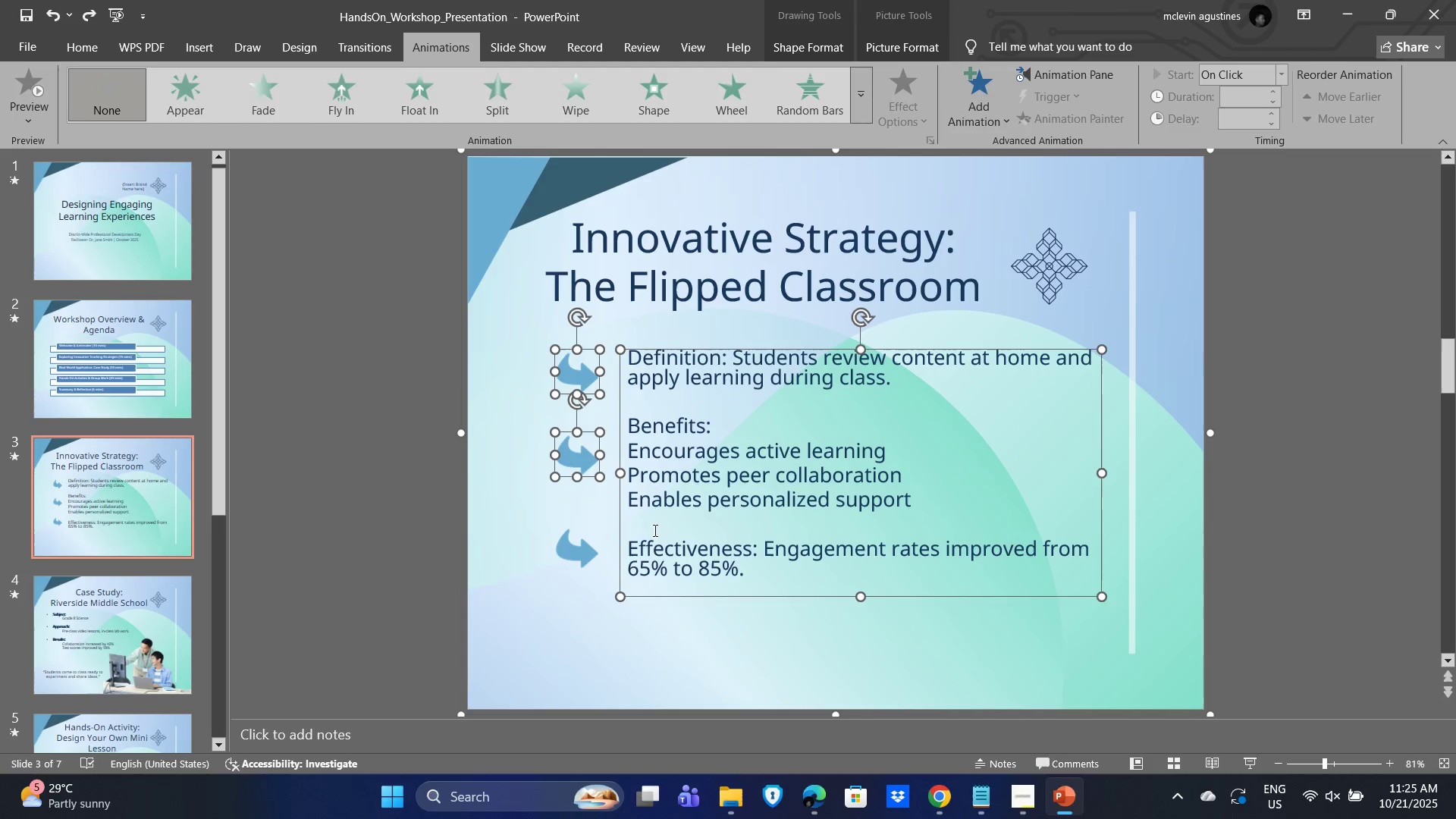 
hold_key(key=ShiftLeft, duration=1.5)
left_click([588, 551])
 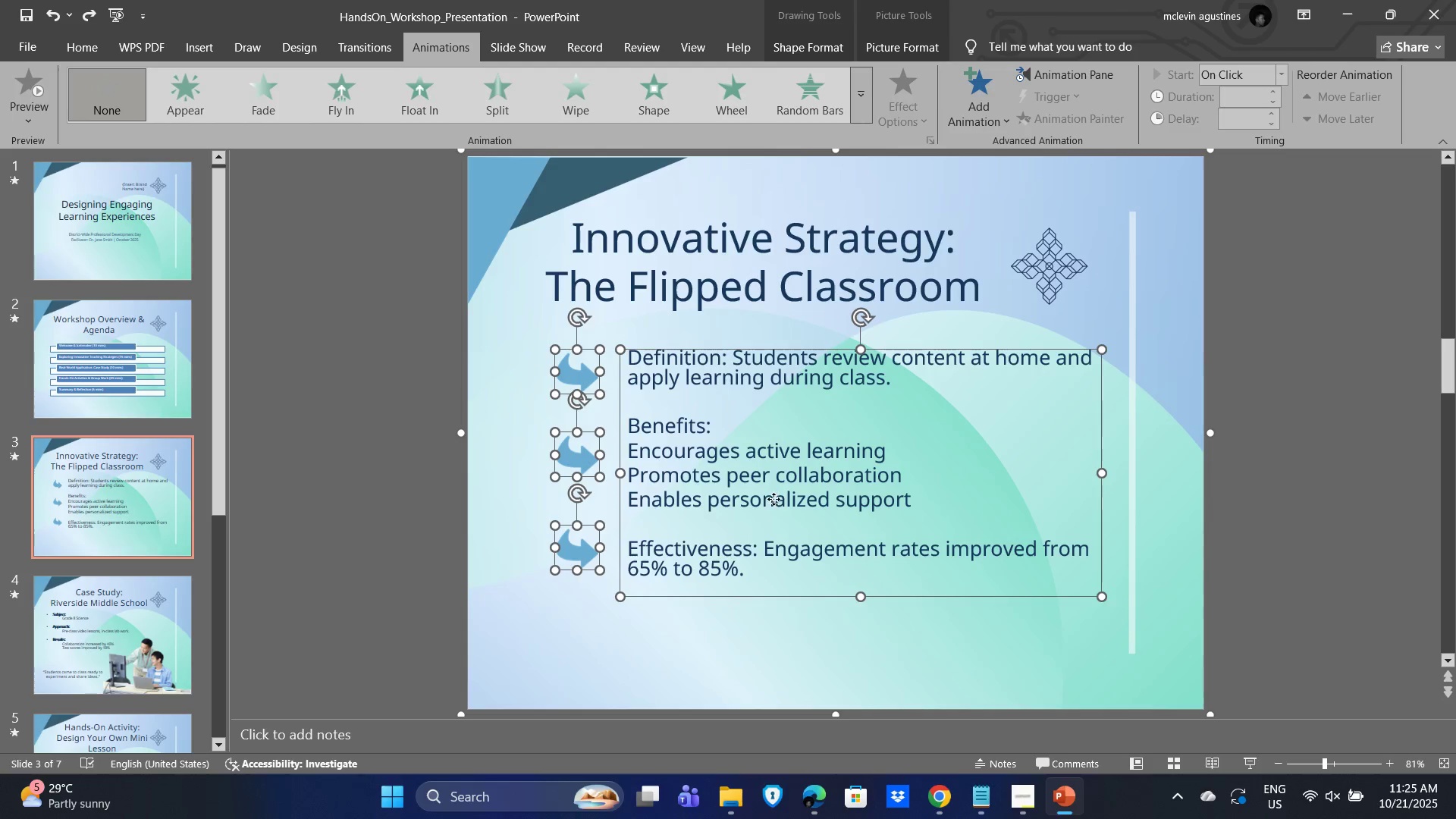 
double_click([774, 499])
 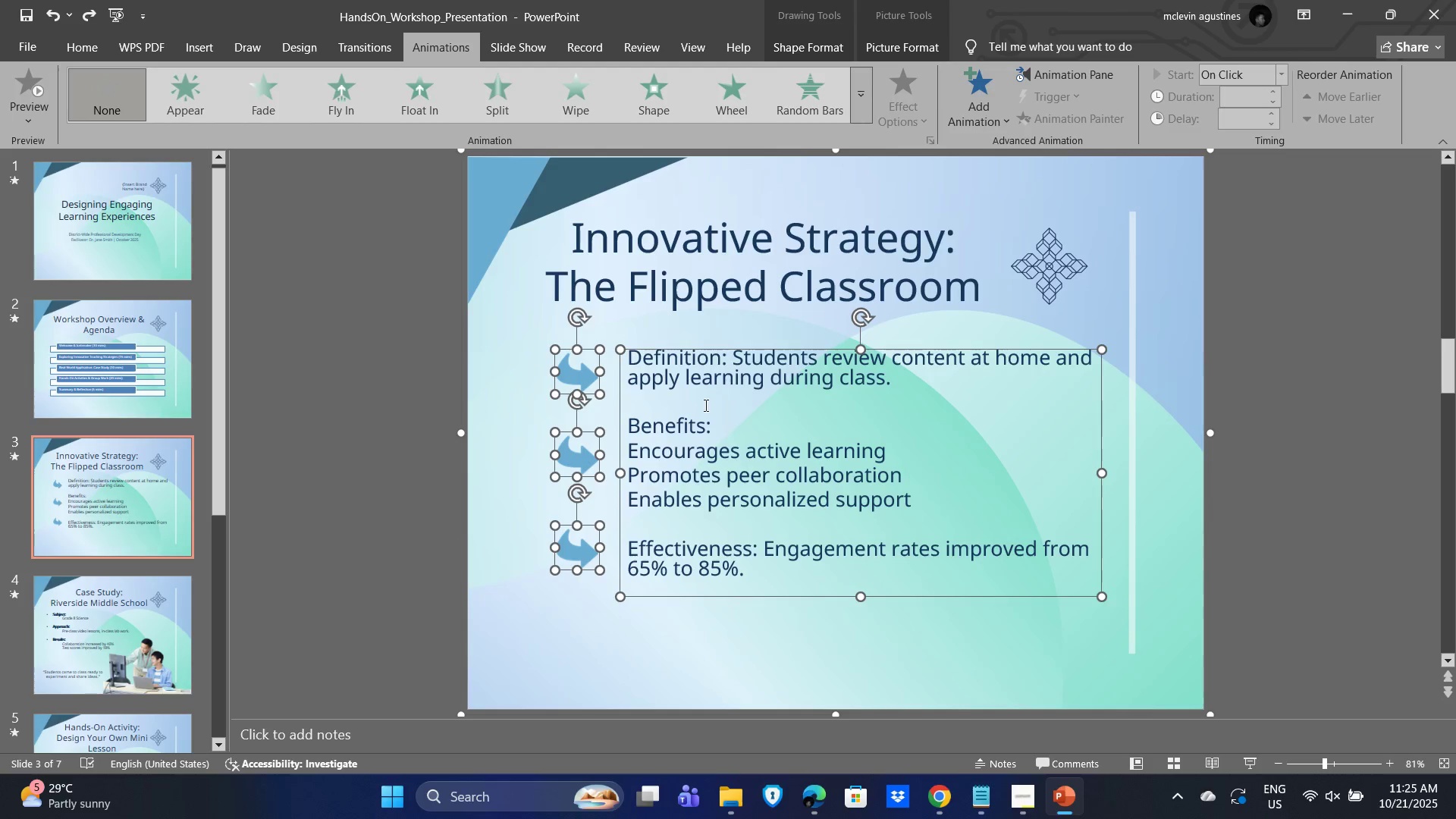 
hold_key(key=ShiftLeft, duration=1.5)
 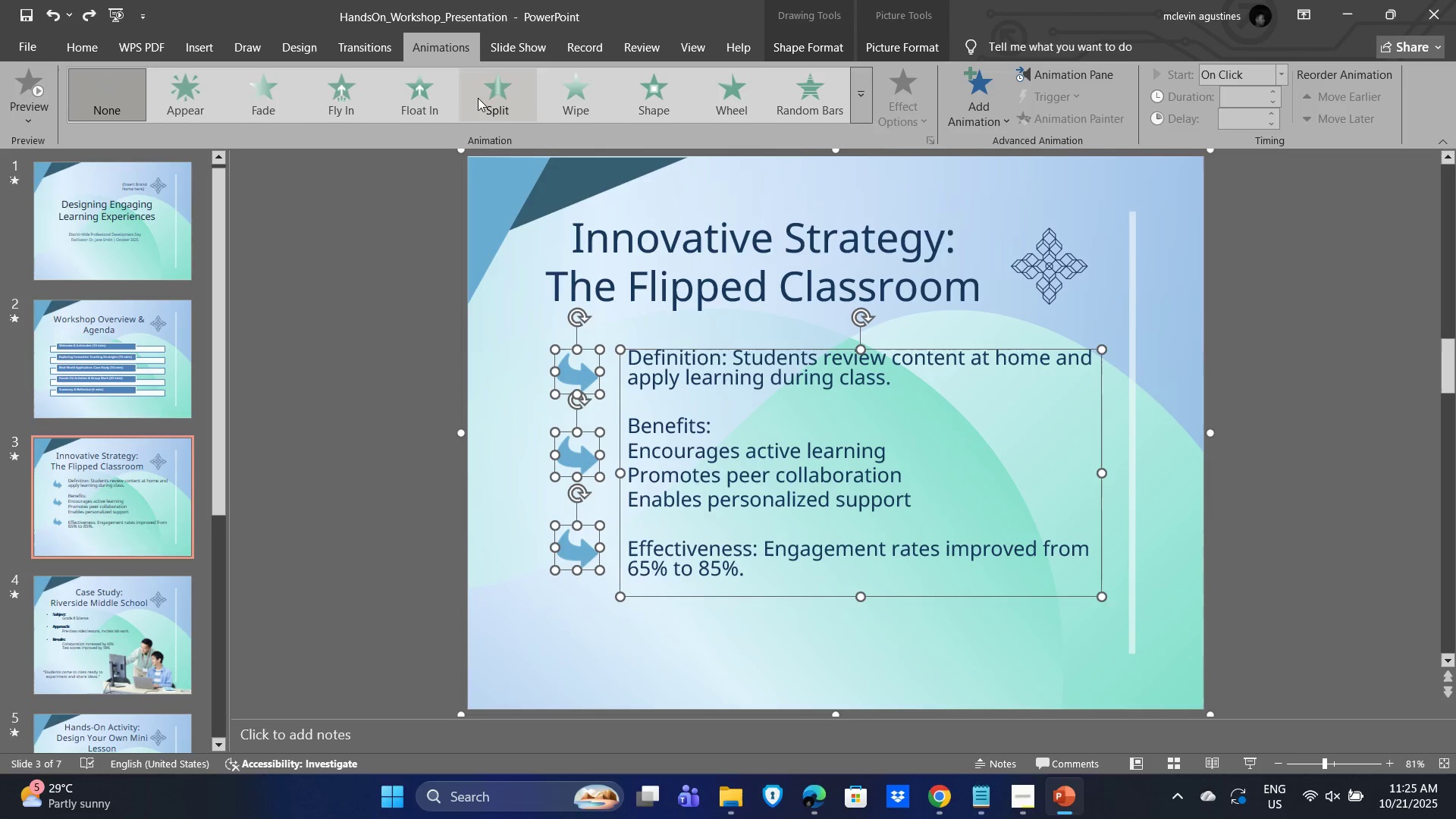 
hold_key(key=ShiftLeft, duration=1.5)
 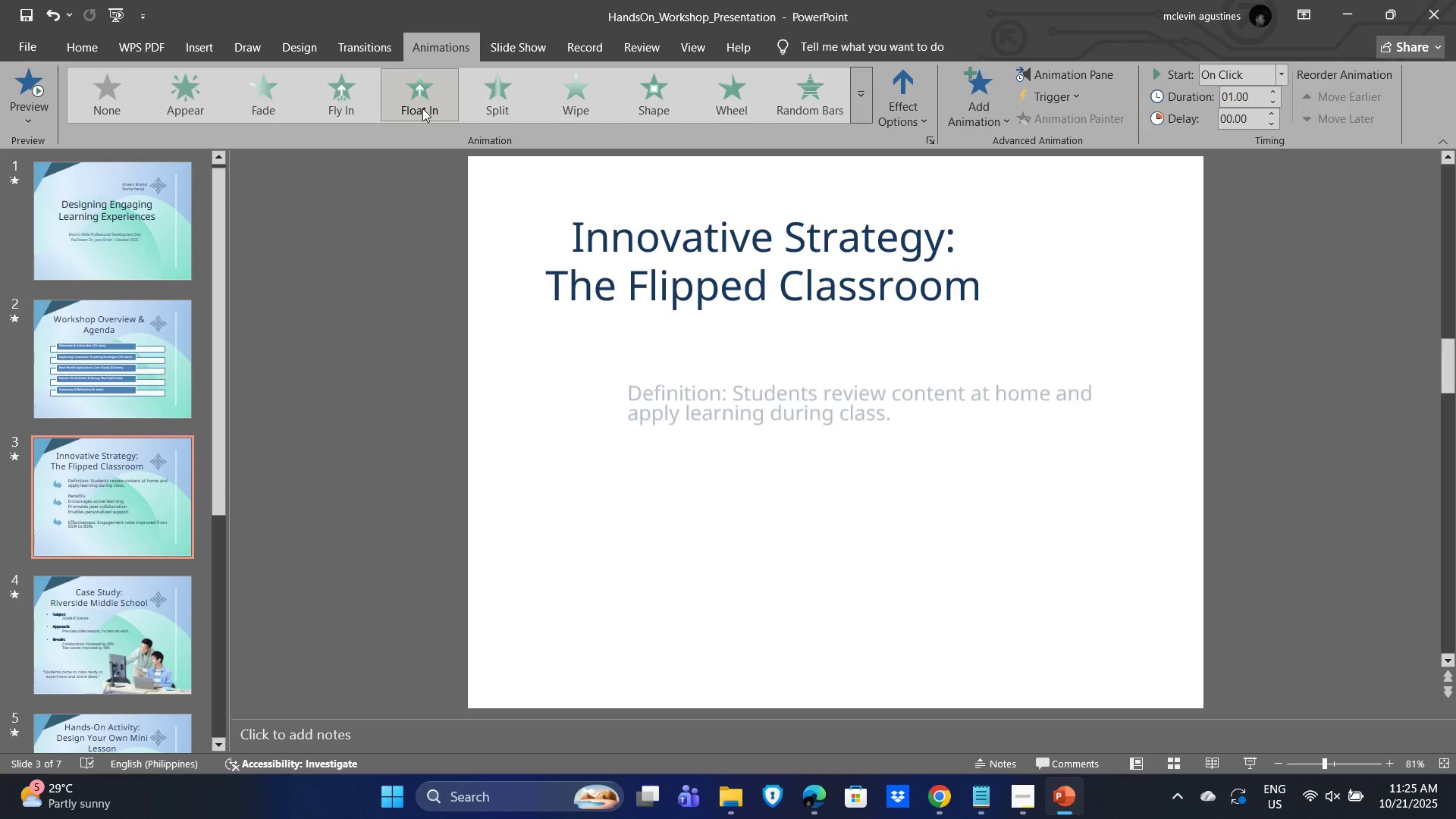 
hold_key(key=ShiftLeft, duration=0.5)
left_click([422, 108])
 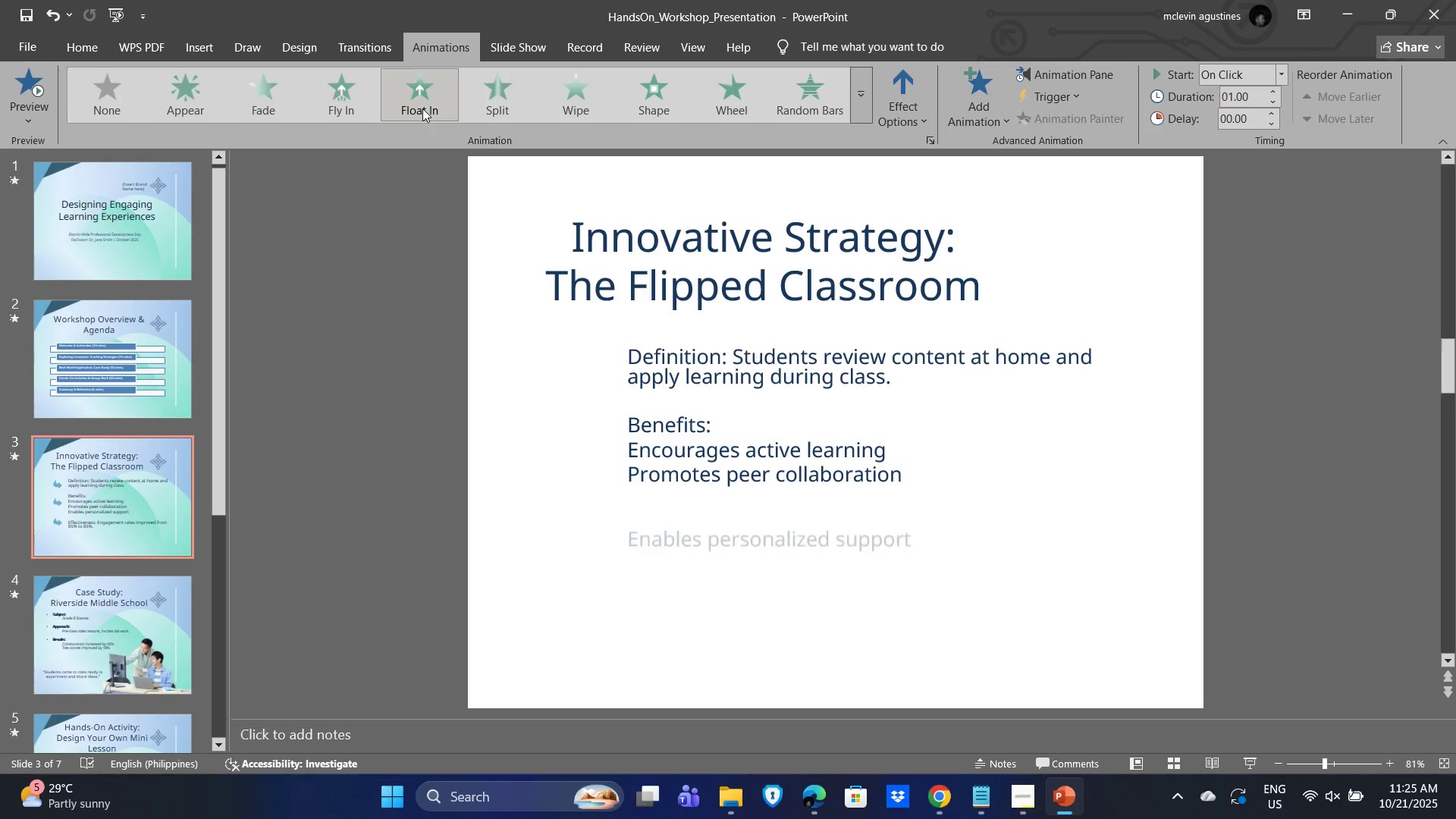 
wait(9.1)
 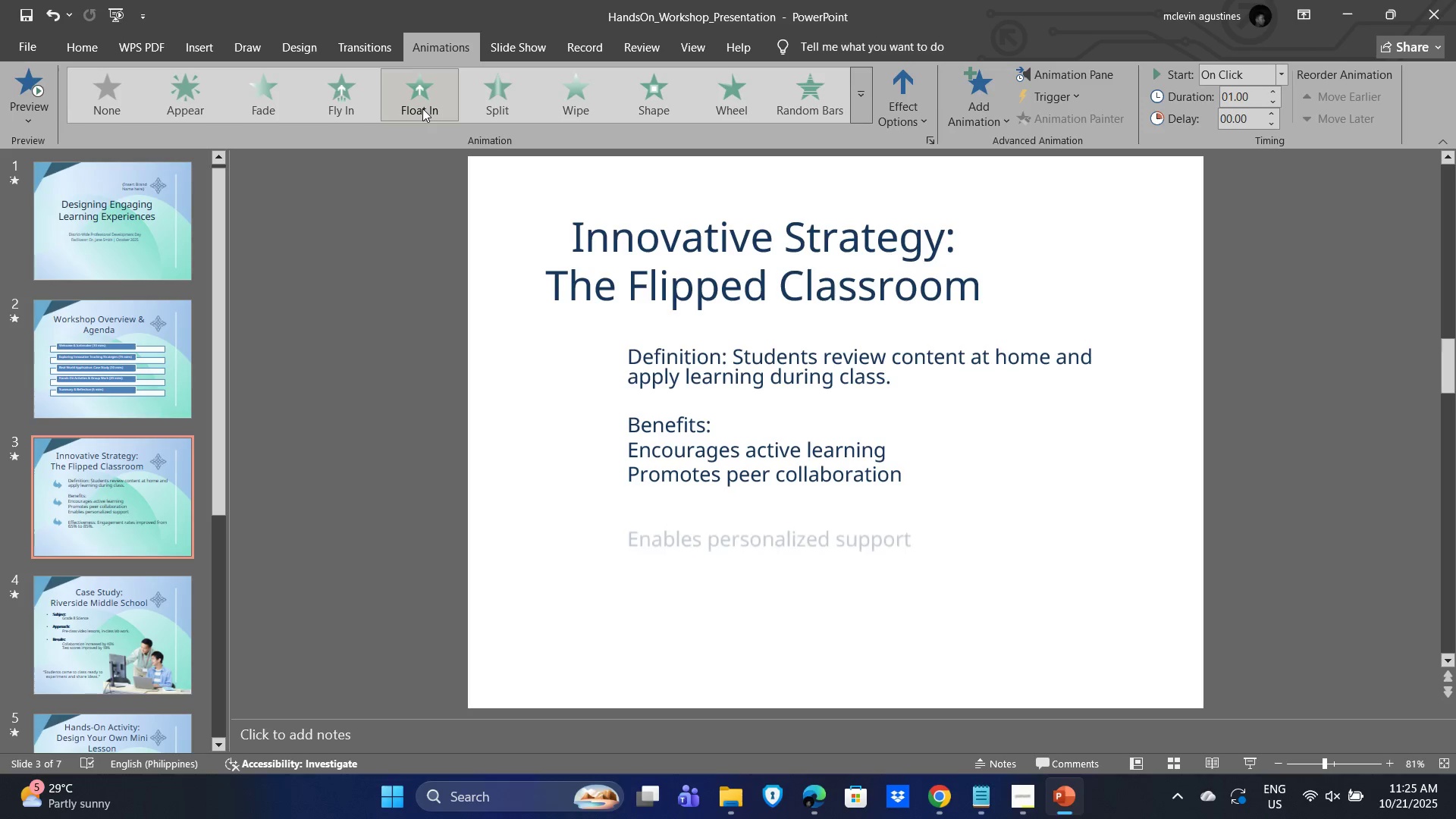 
hold_key(key=ShiftLeft, duration=0.84)
left_click([966, 189])
 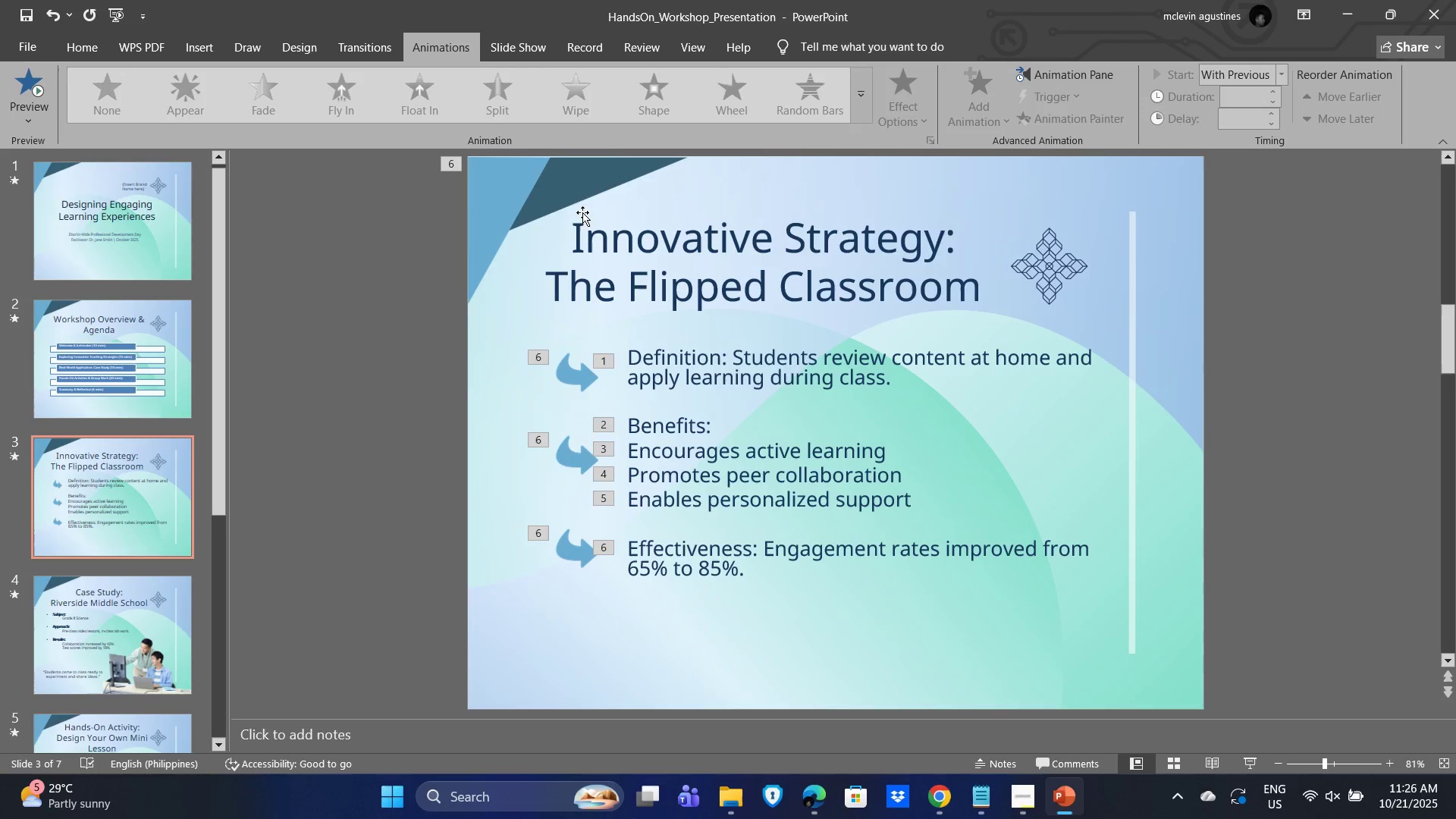 
key(Control+Z)
 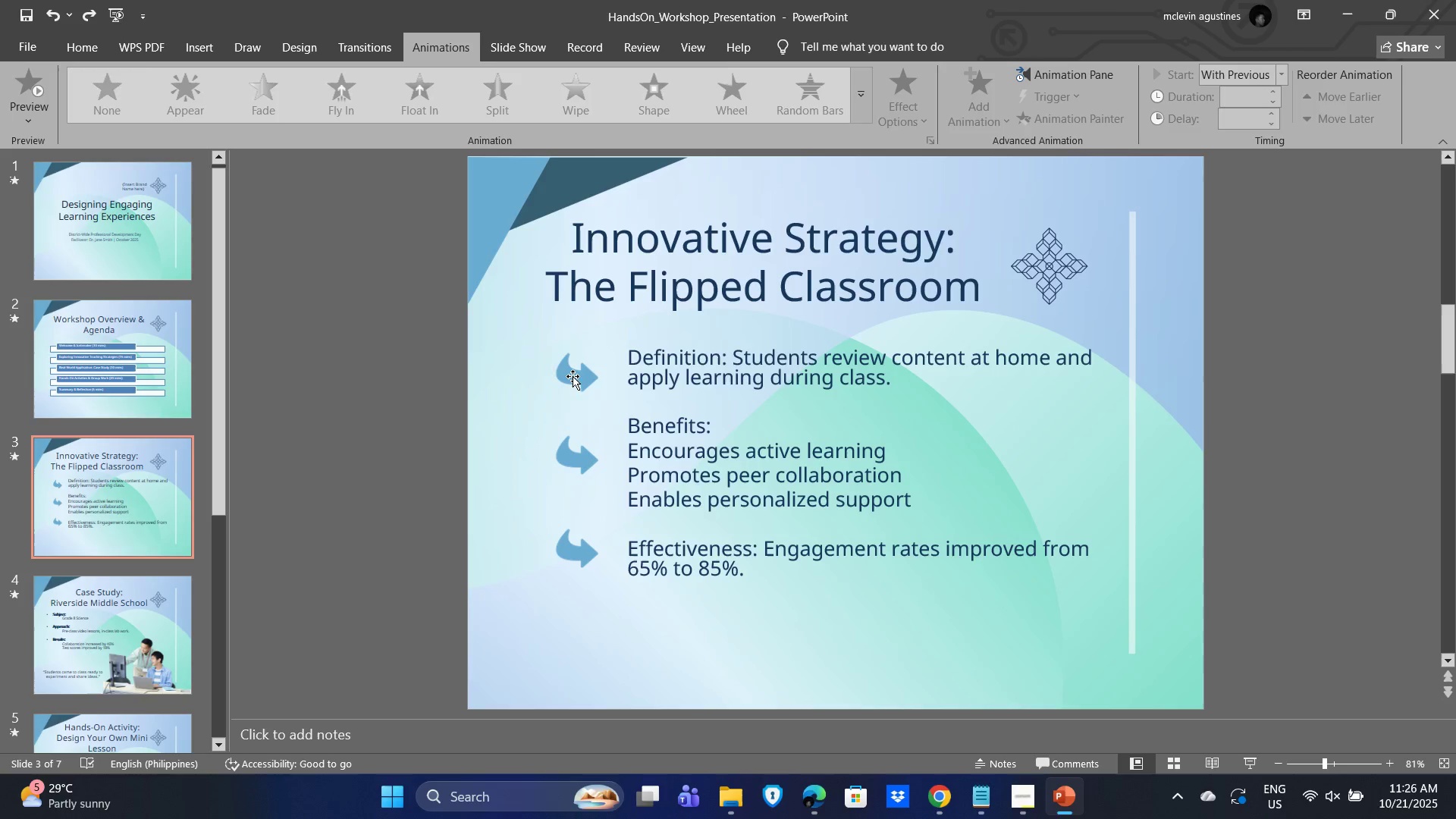 
left_click([573, 376])
 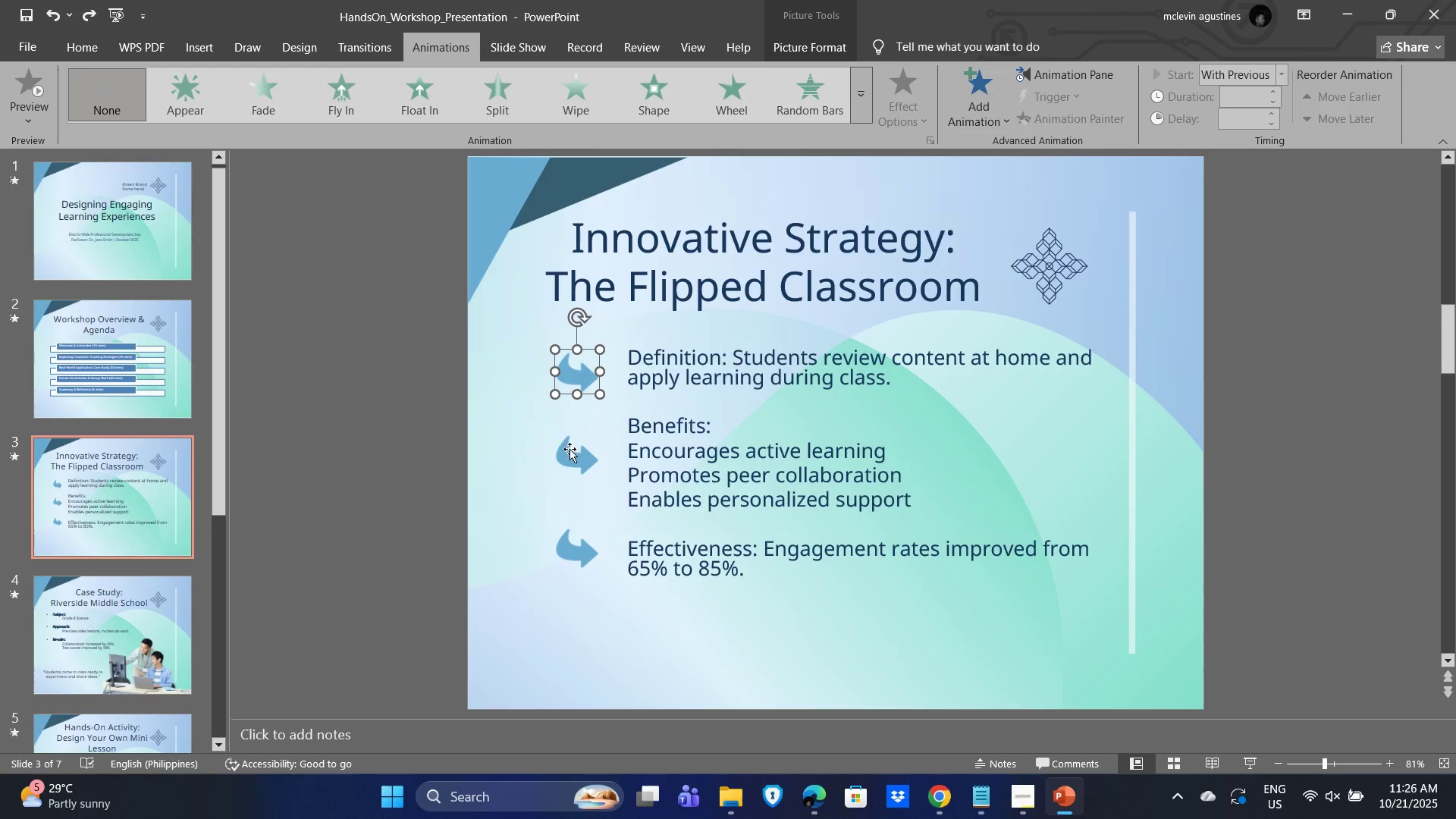 
hold_key(key=ShiftLeft, duration=1.52)
left_click([737, 485])
 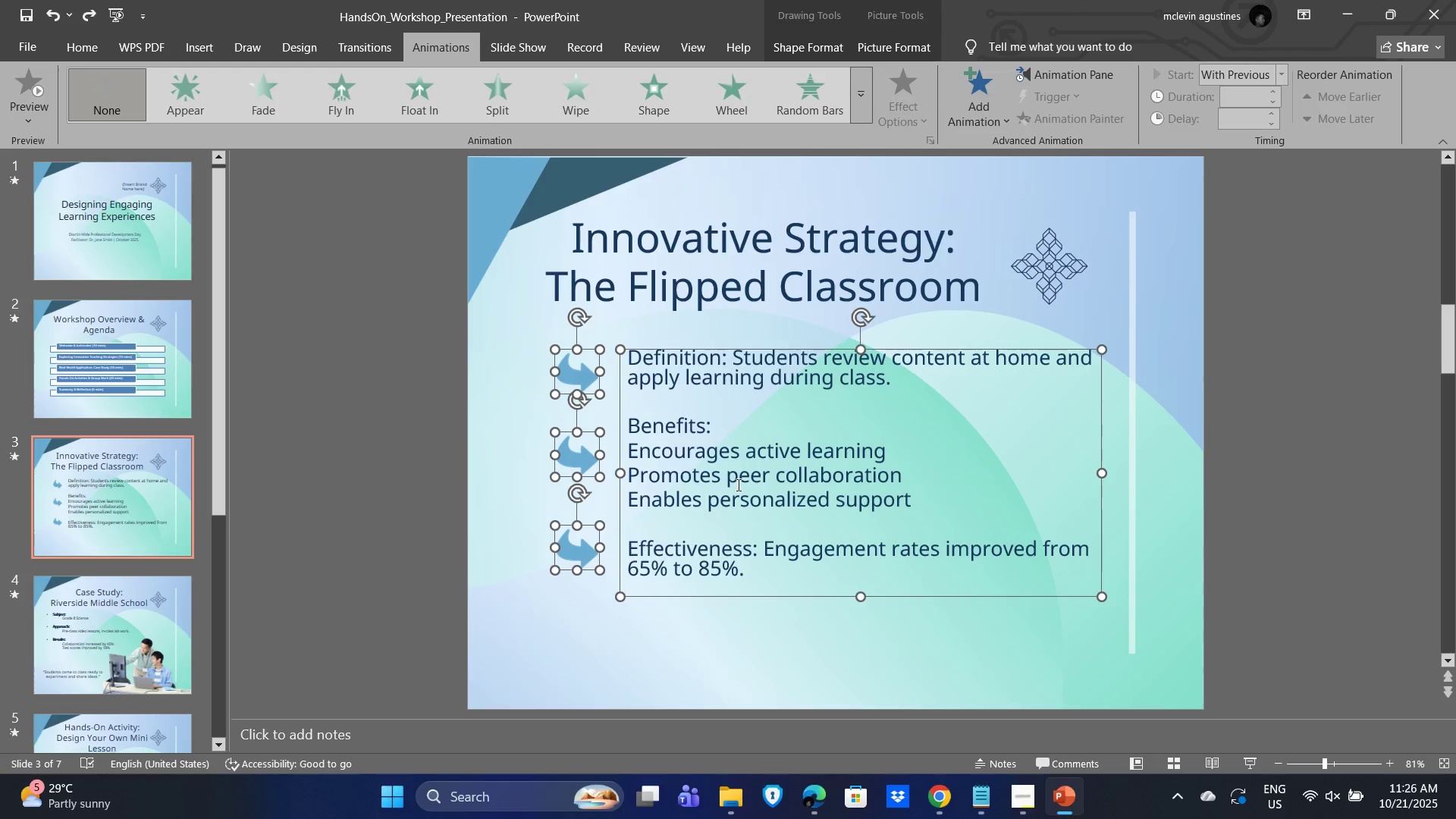 
hold_key(key=ShiftLeft, duration=0.49)
 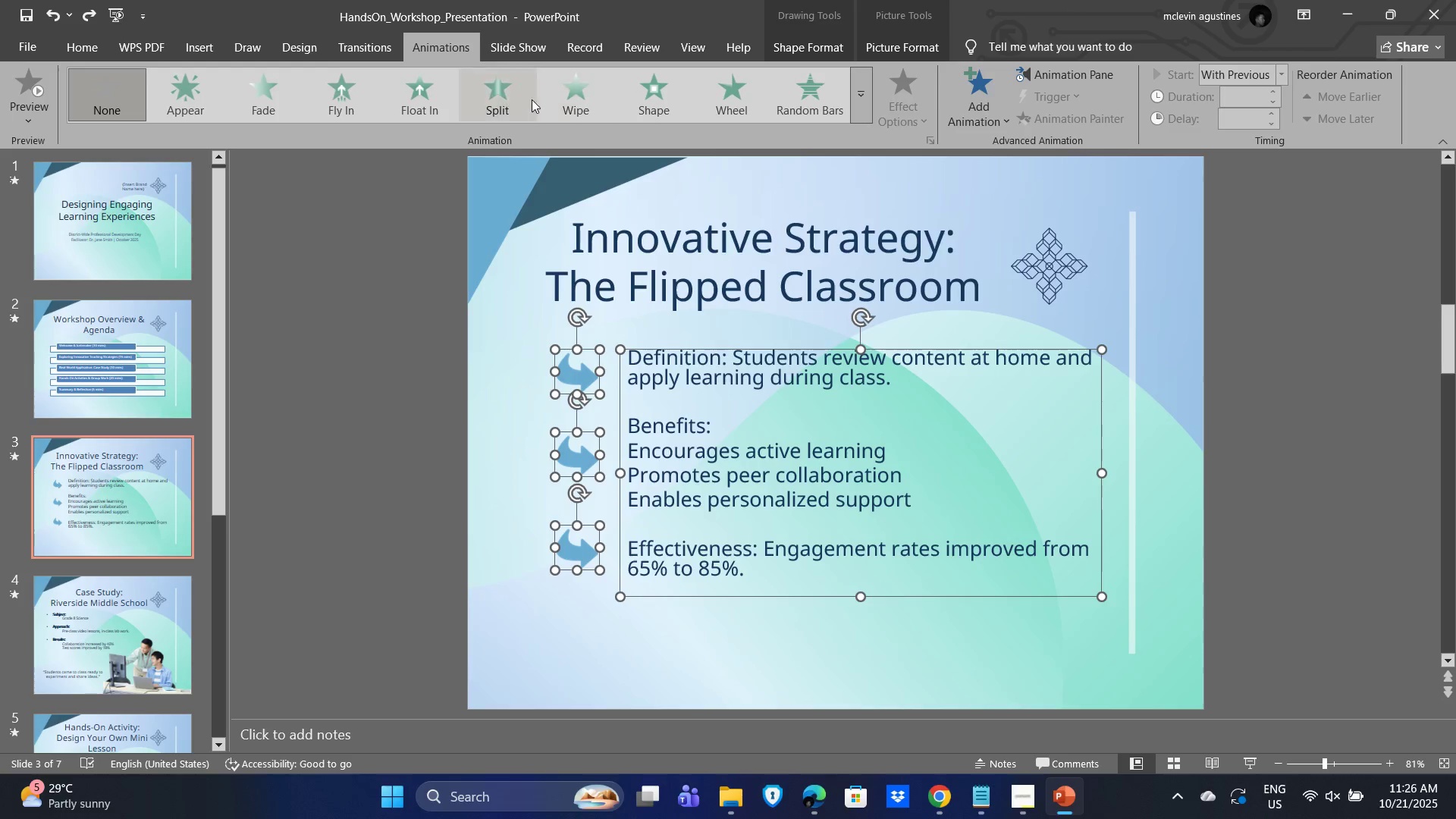 
left_click([507, 101])
 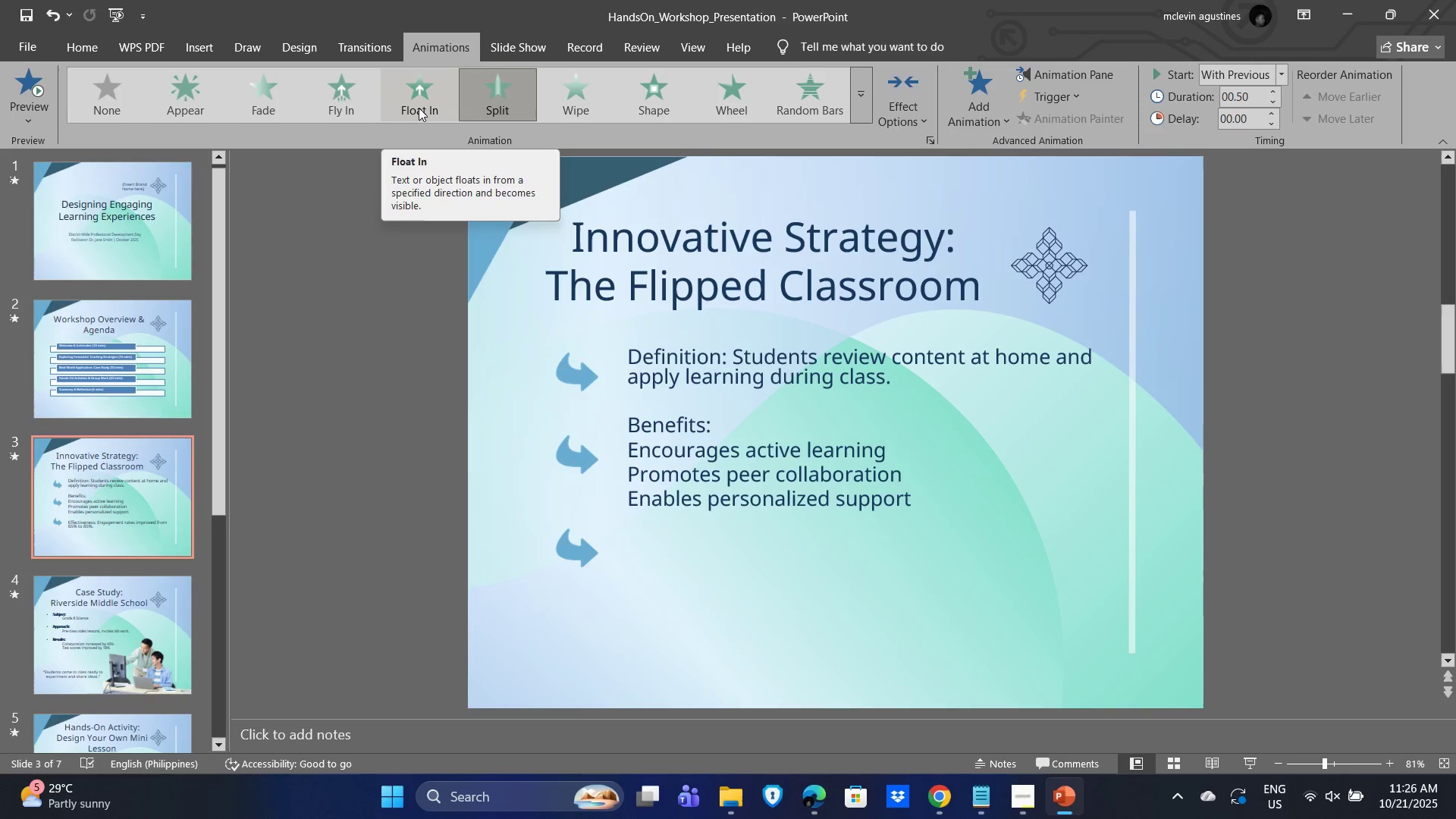 
left_click([419, 108])
 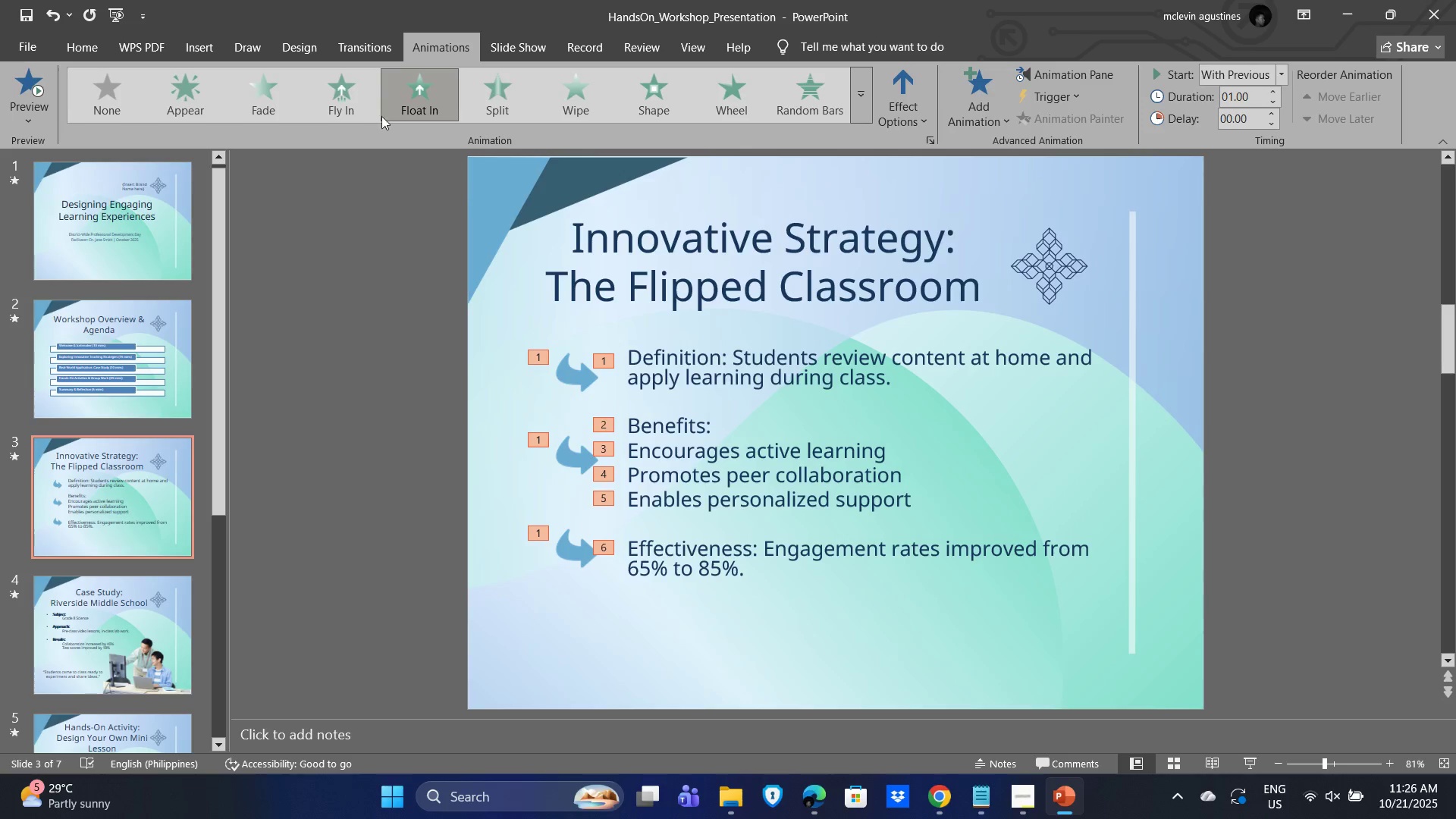 
left_click([344, 98])
 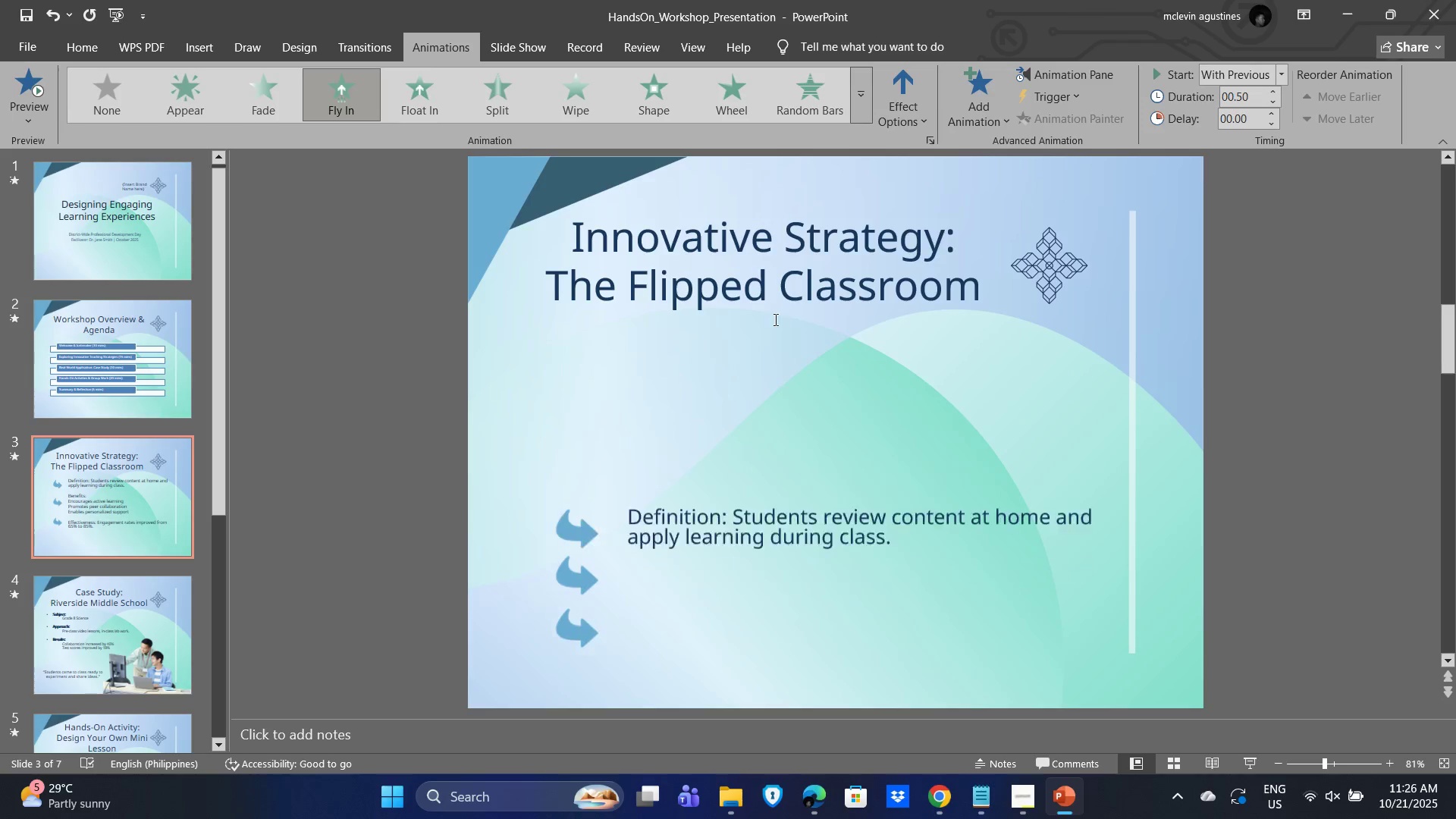 
mouse_move([776, 322])
 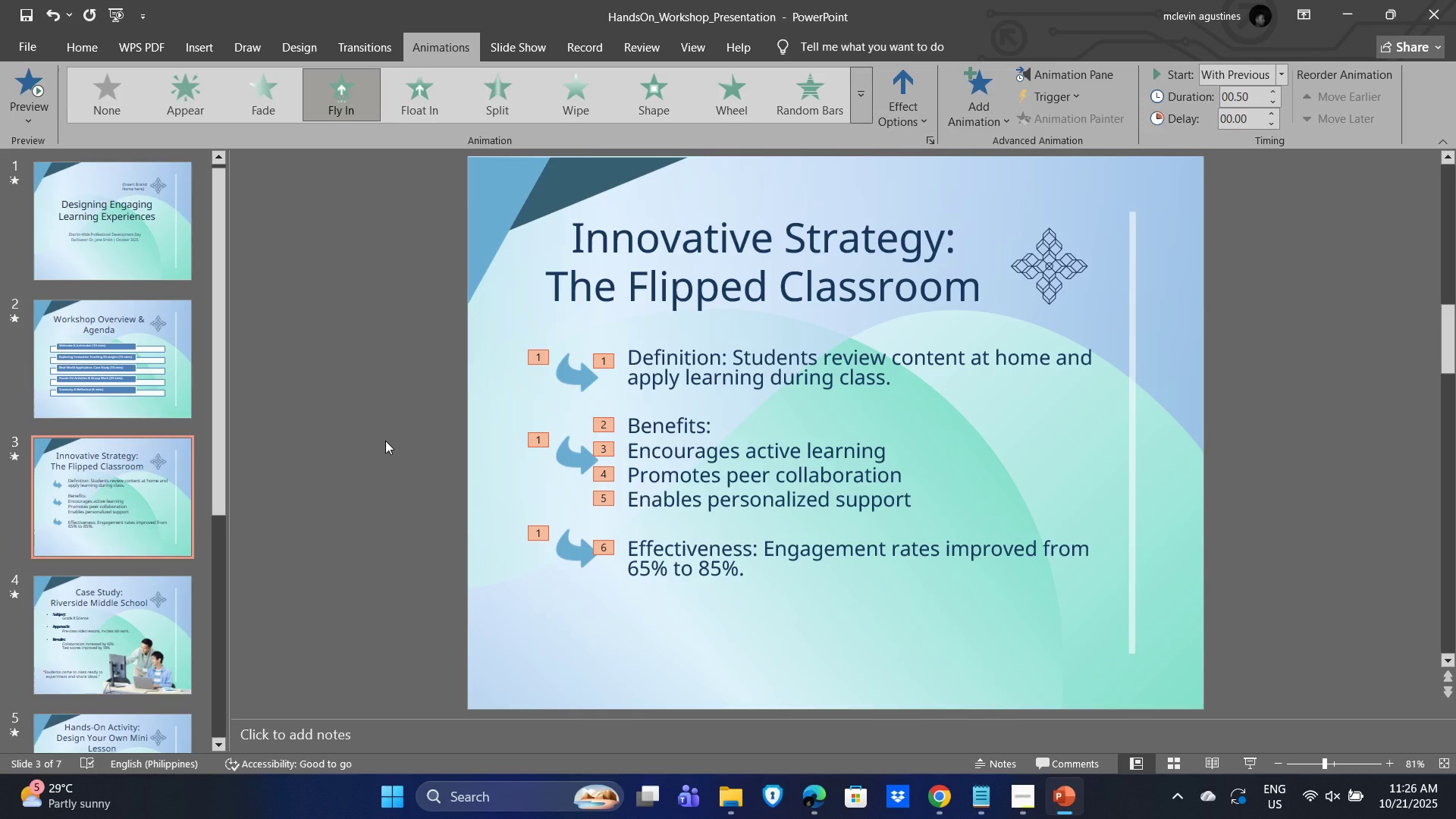 
left_click([385, 441])
 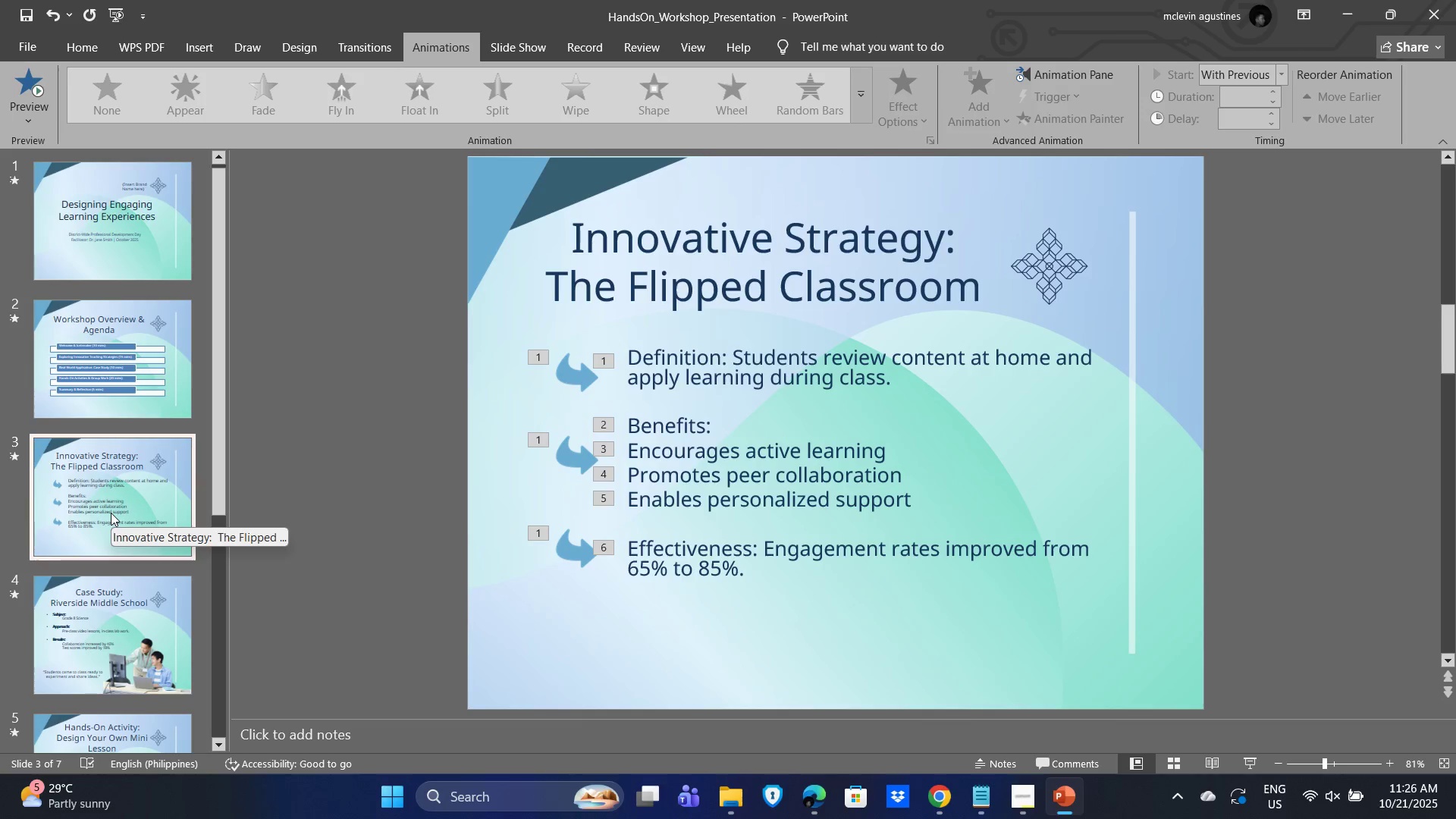 
scroll: coordinate [157, 494], scroll_direction: down, amount: 1.0
 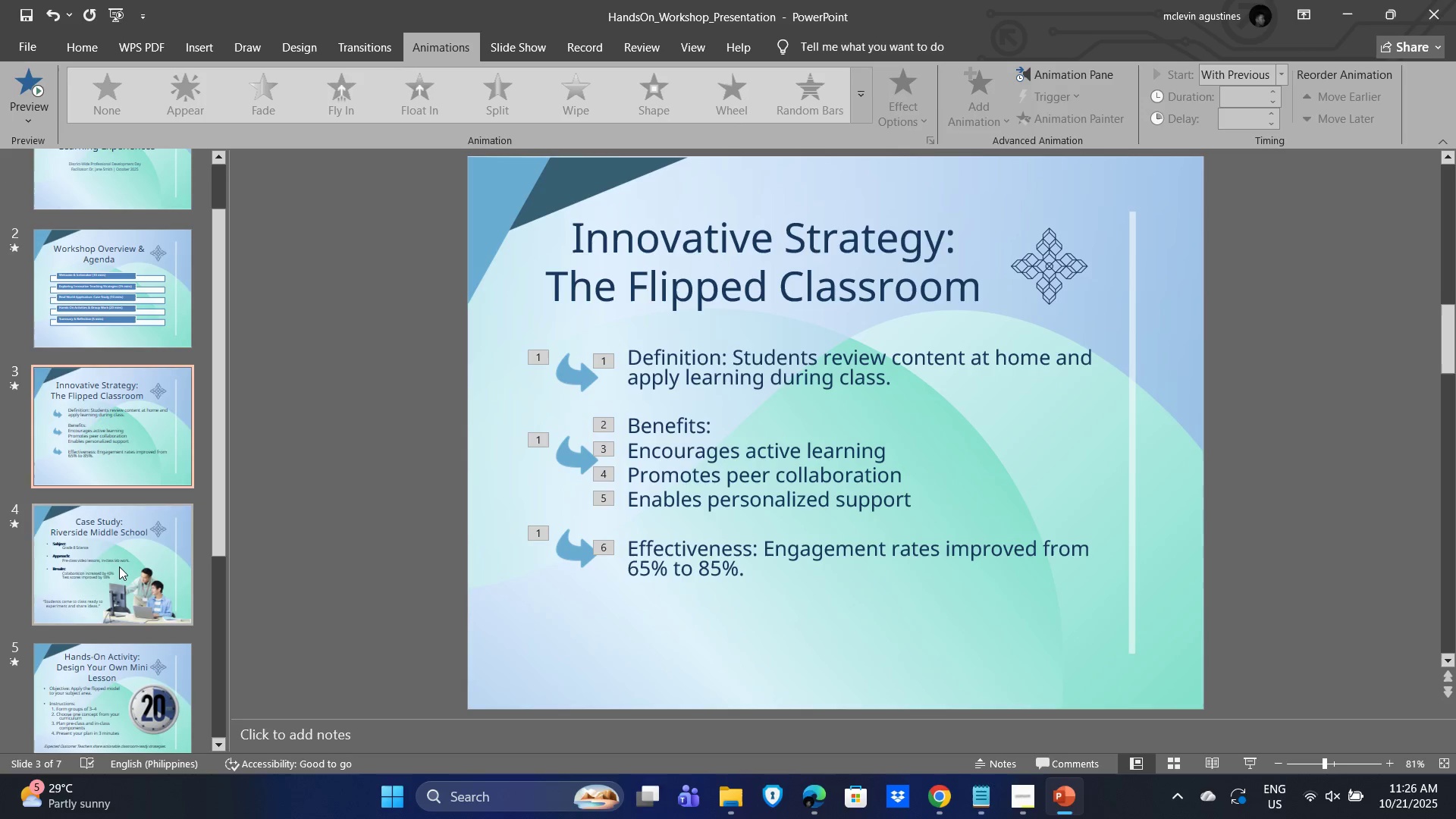 
left_click([119, 566])
 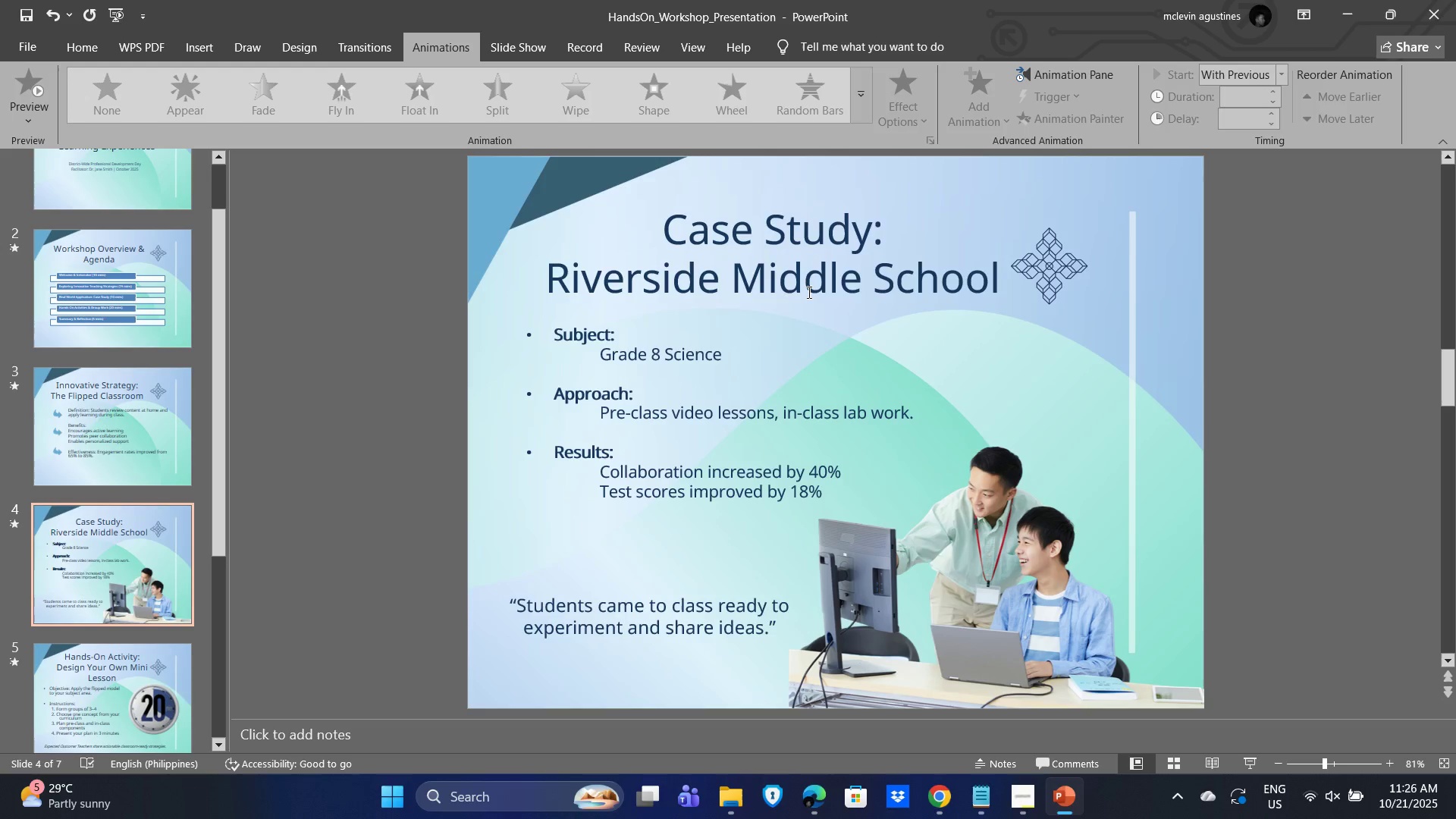 
left_click([787, 275])
 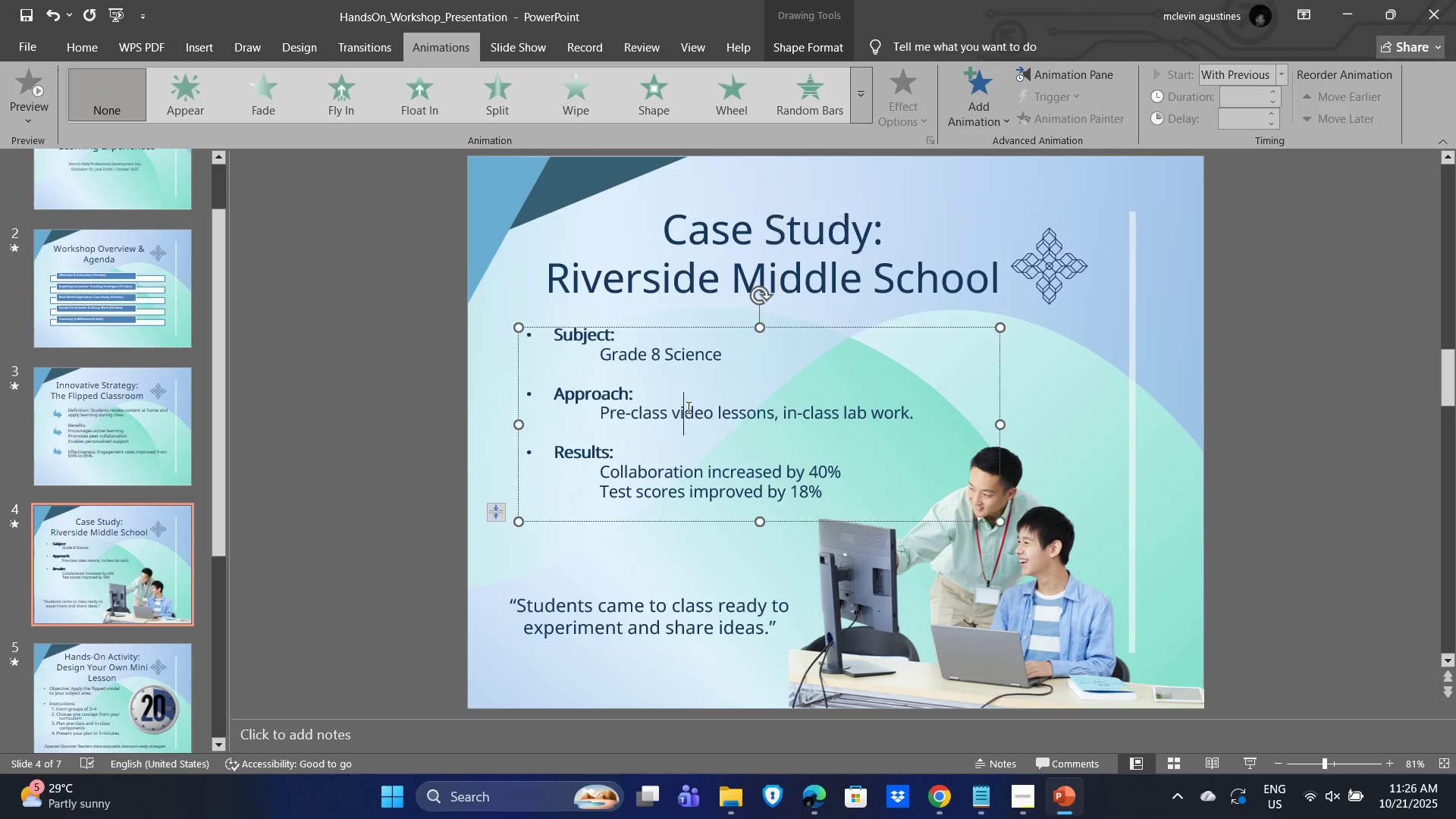 
left_click([687, 407])
 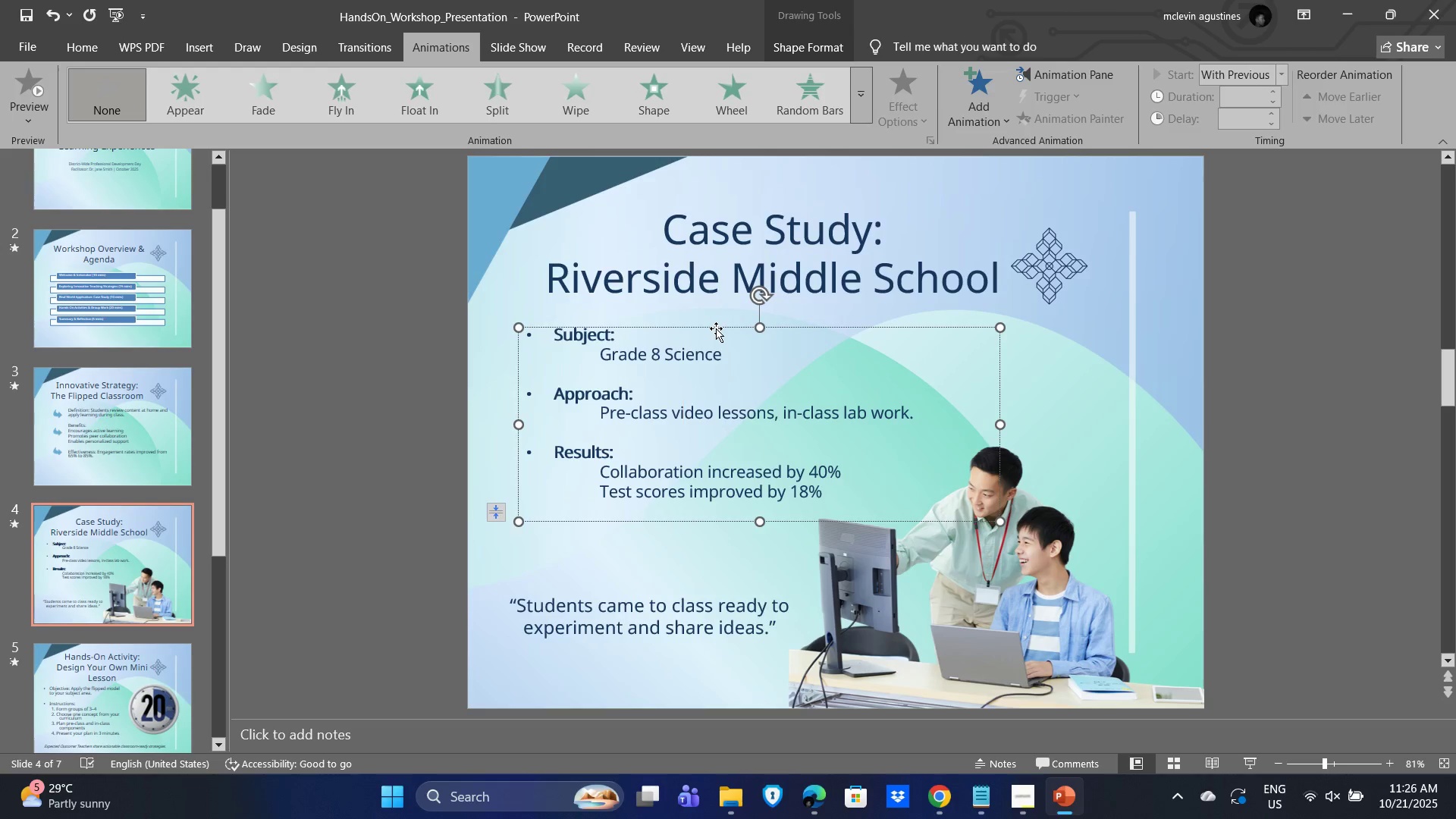 
left_click([716, 328])
 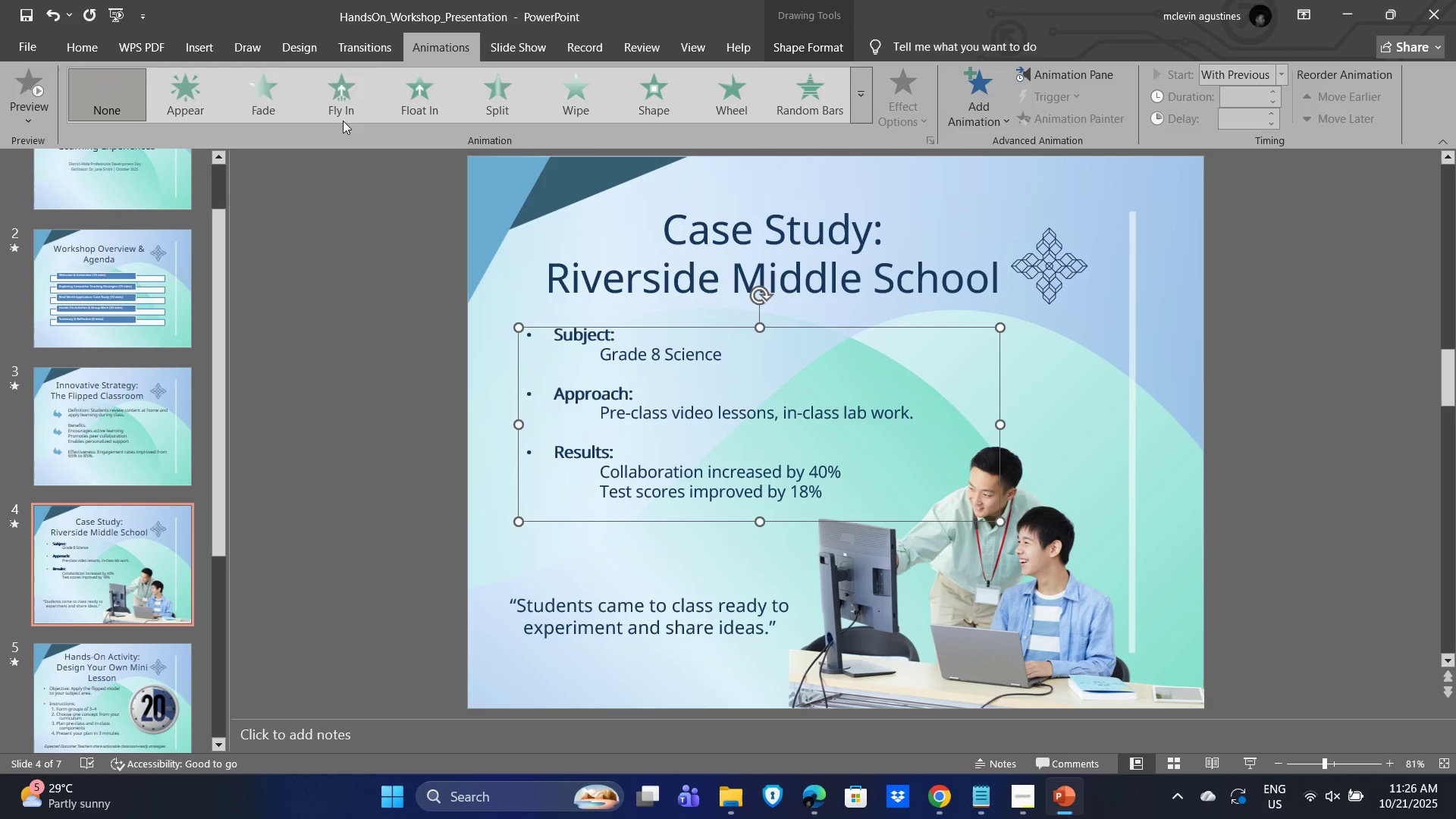 
left_click([248, 103])
 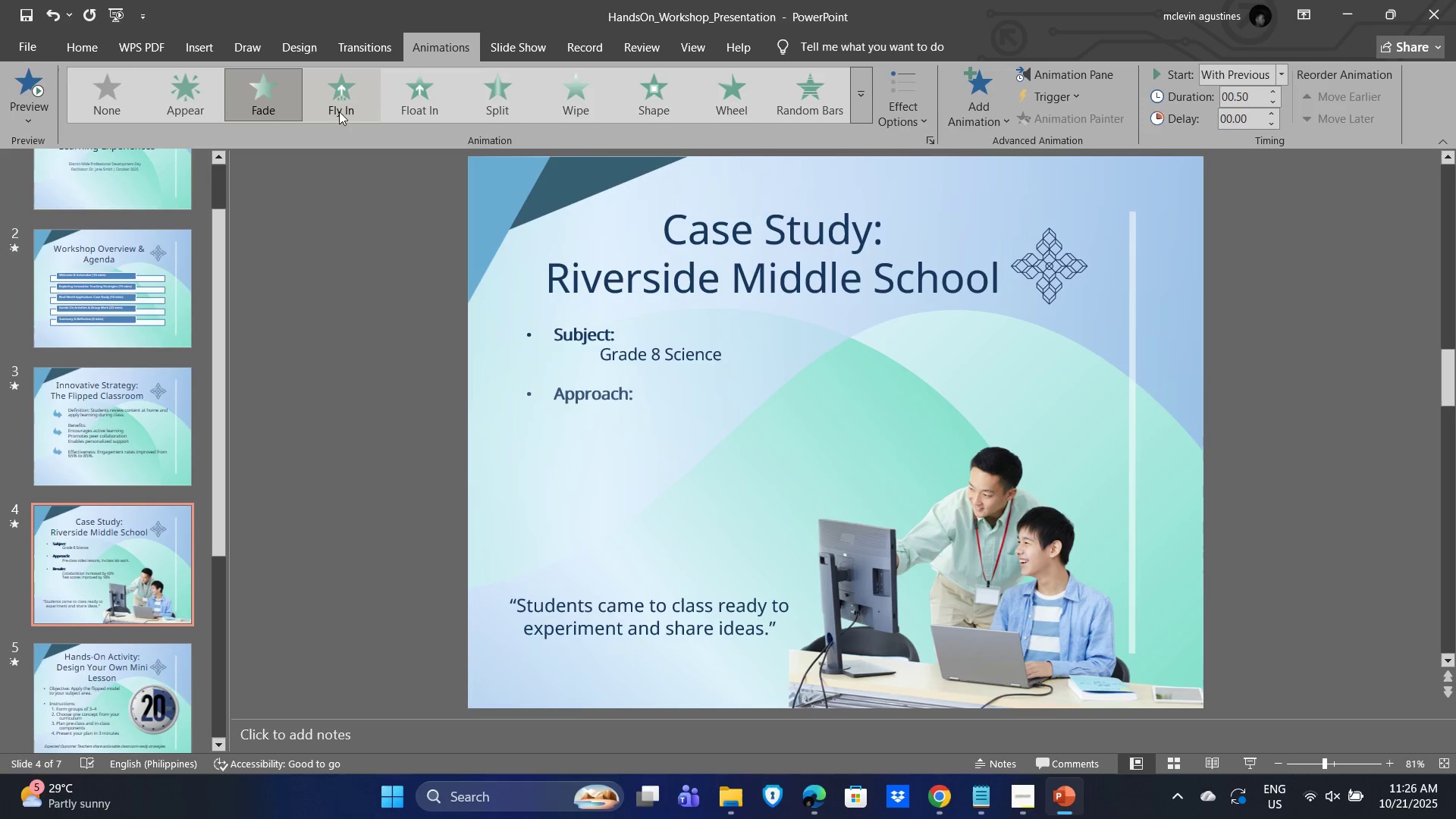 
left_click([340, 103])
 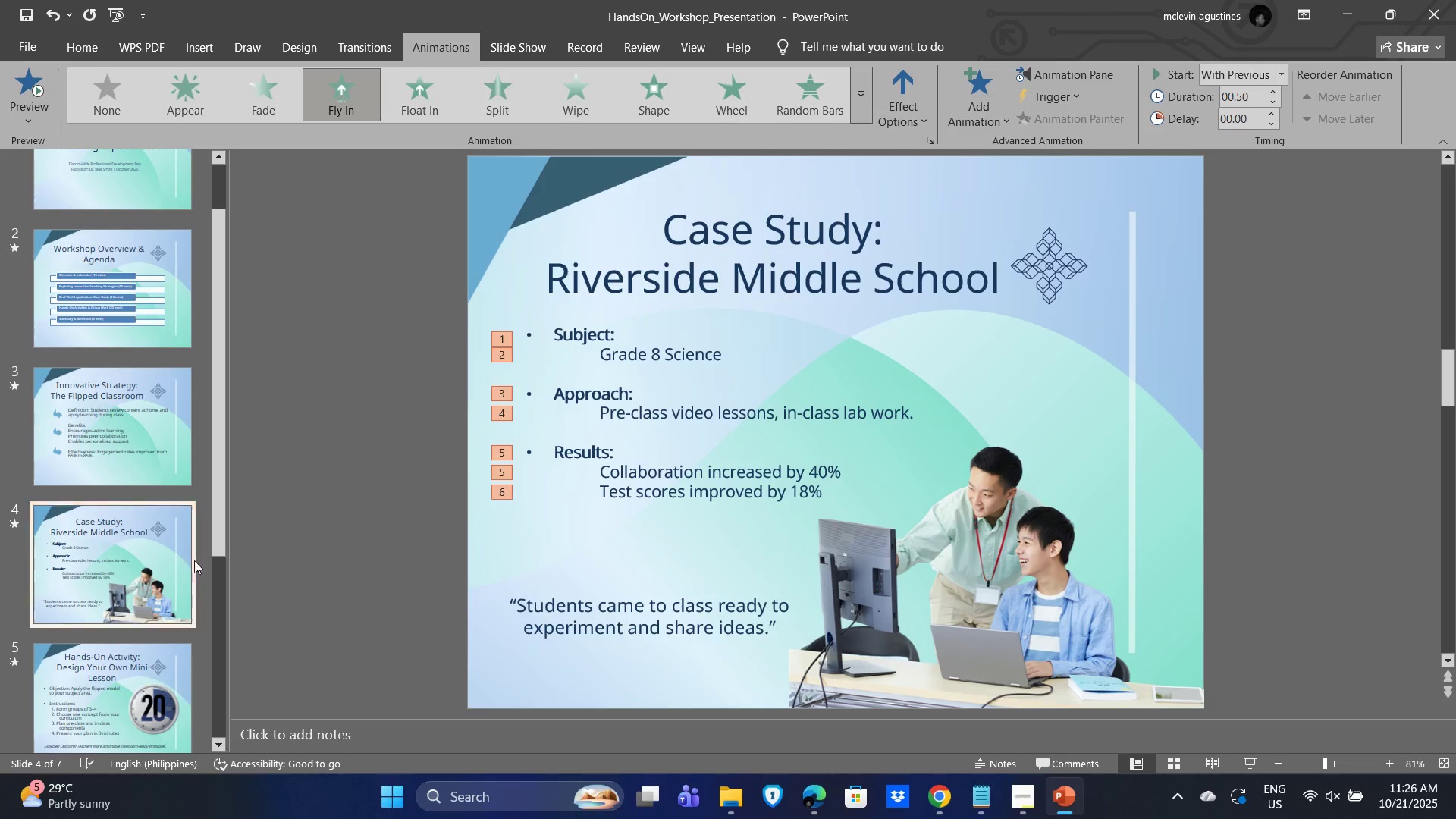 
left_click([152, 602])
 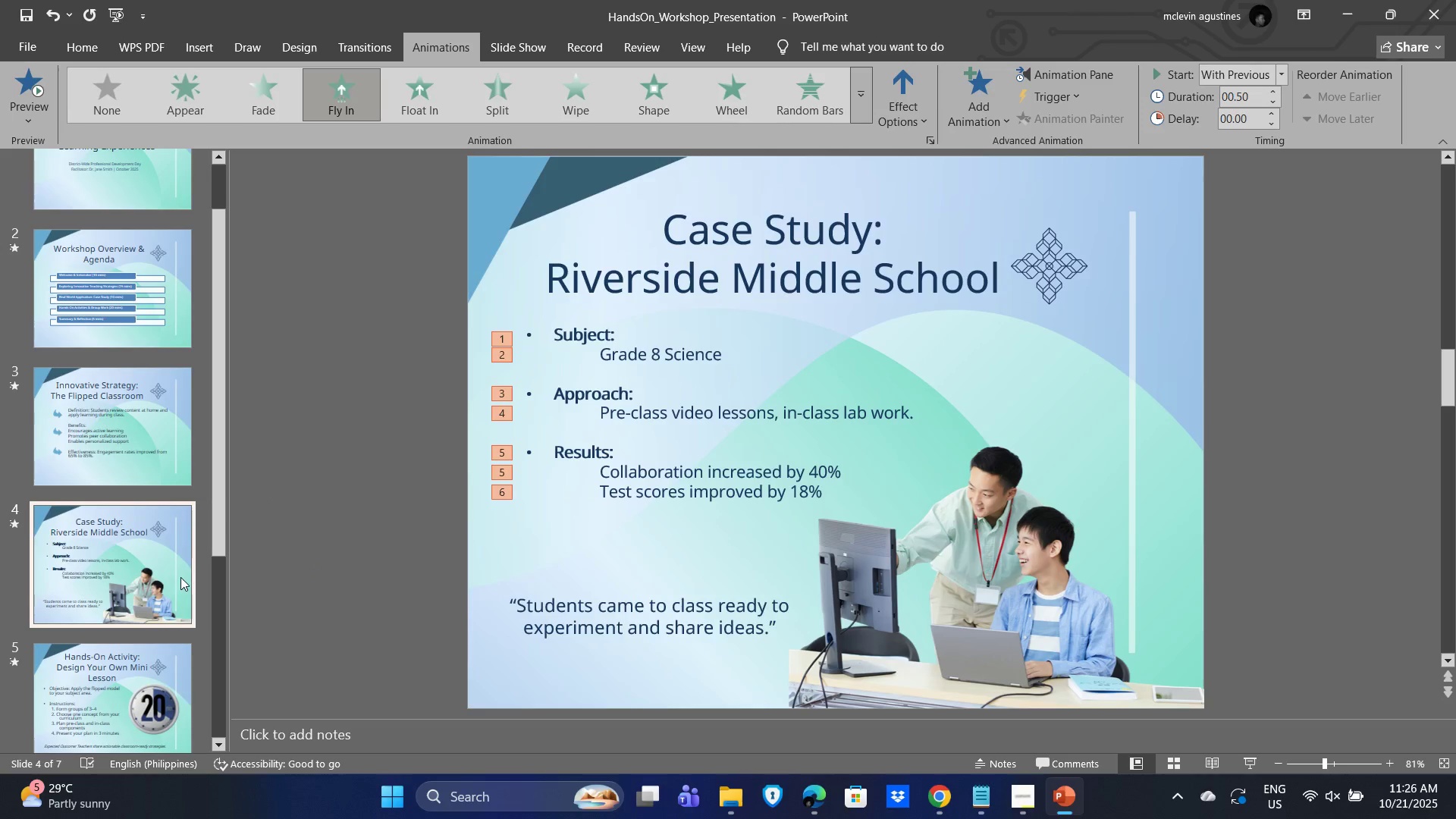 
scroll: coordinate [156, 585], scroll_direction: down, amount: 2.0
 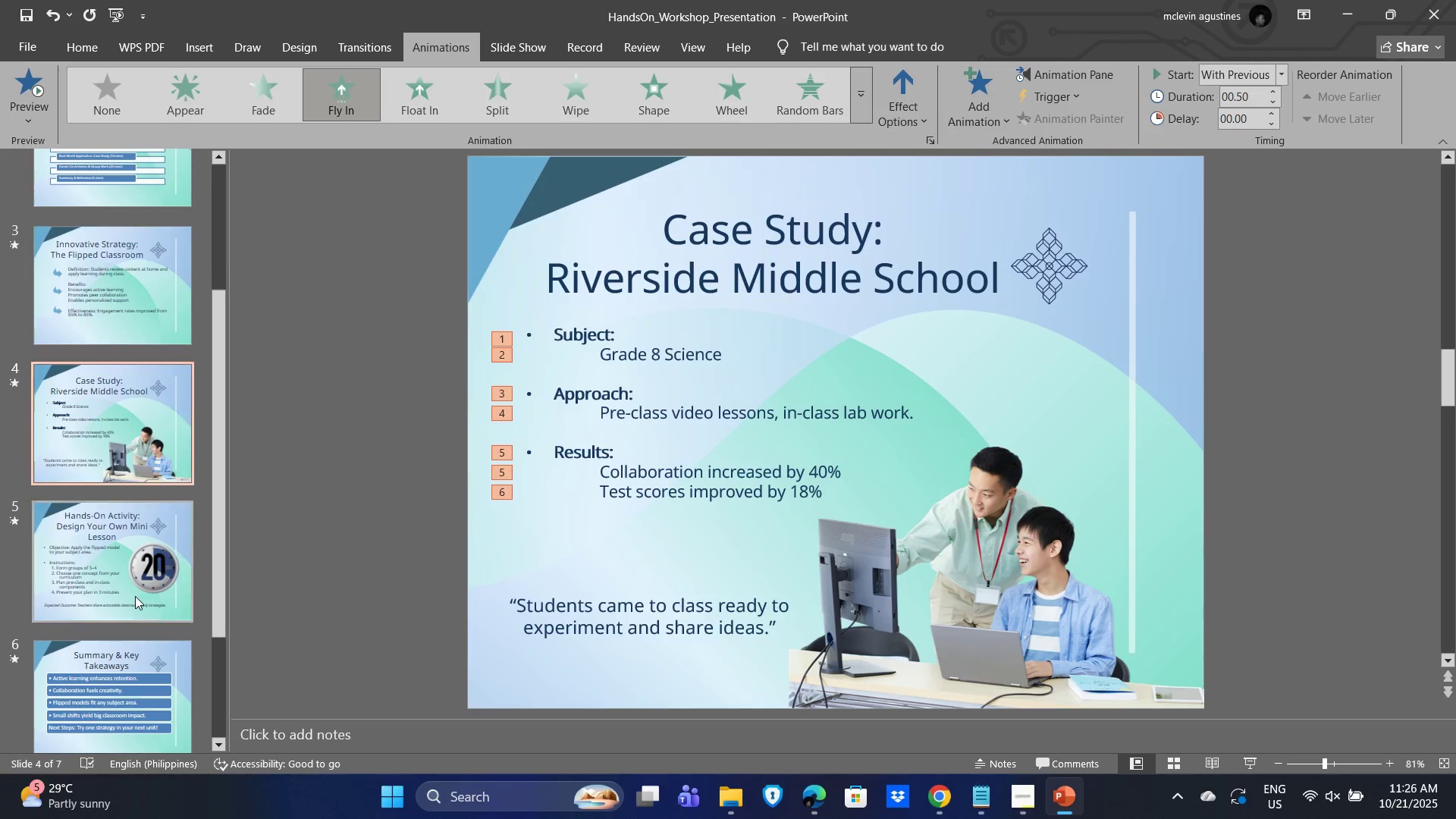 
left_click([135, 596])
 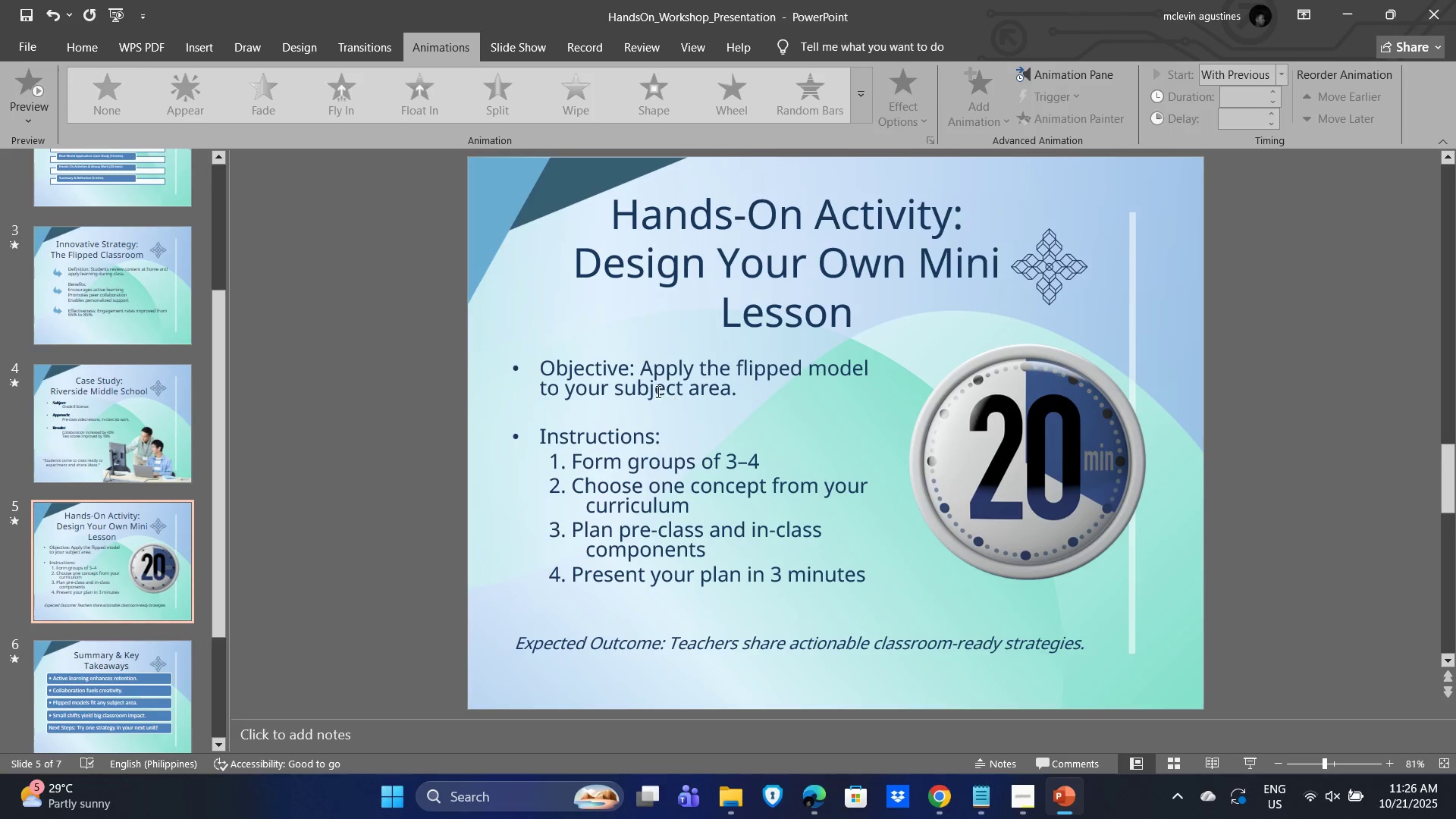 
left_click([654, 390])
 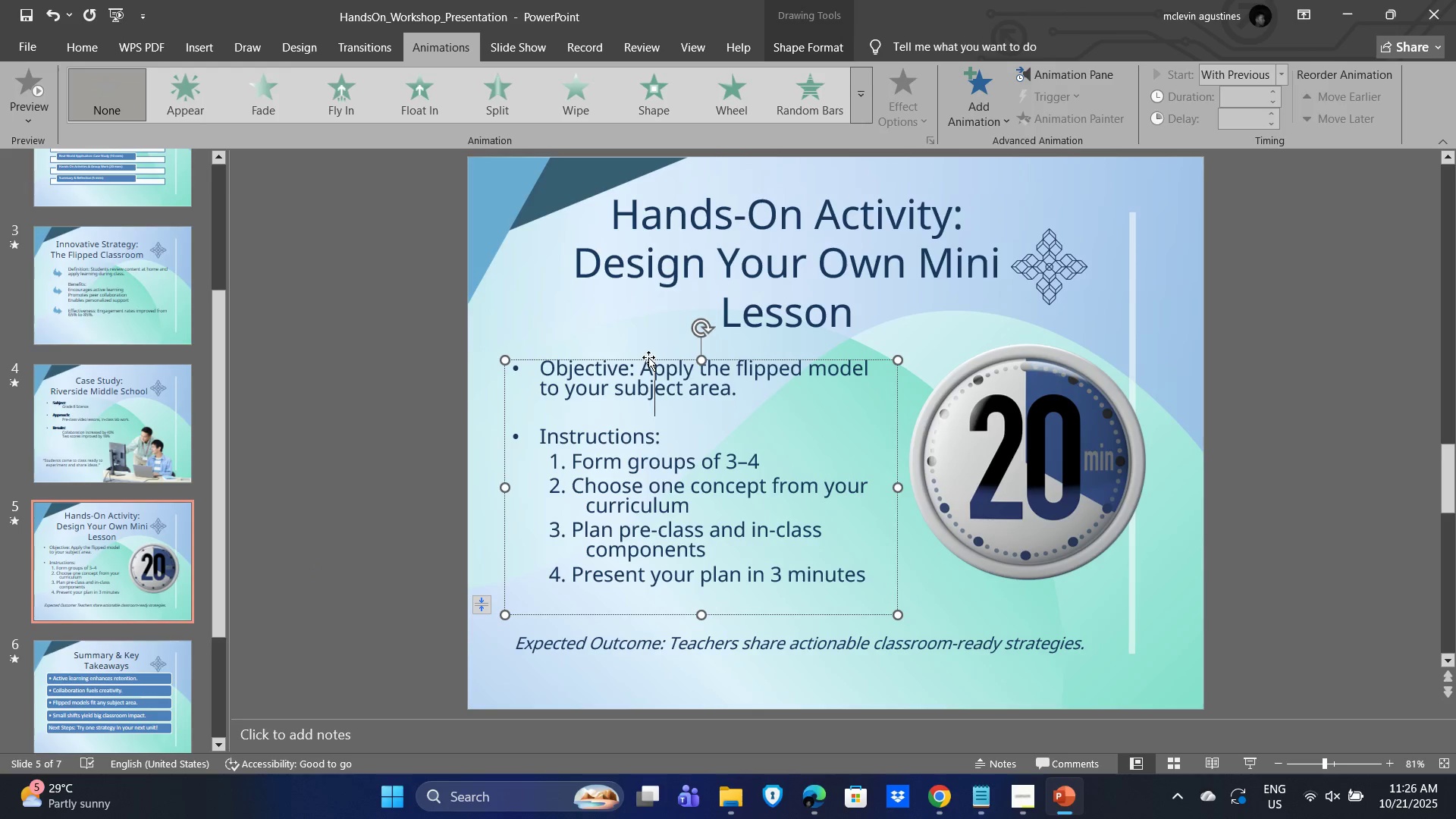 
left_click([648, 357])
 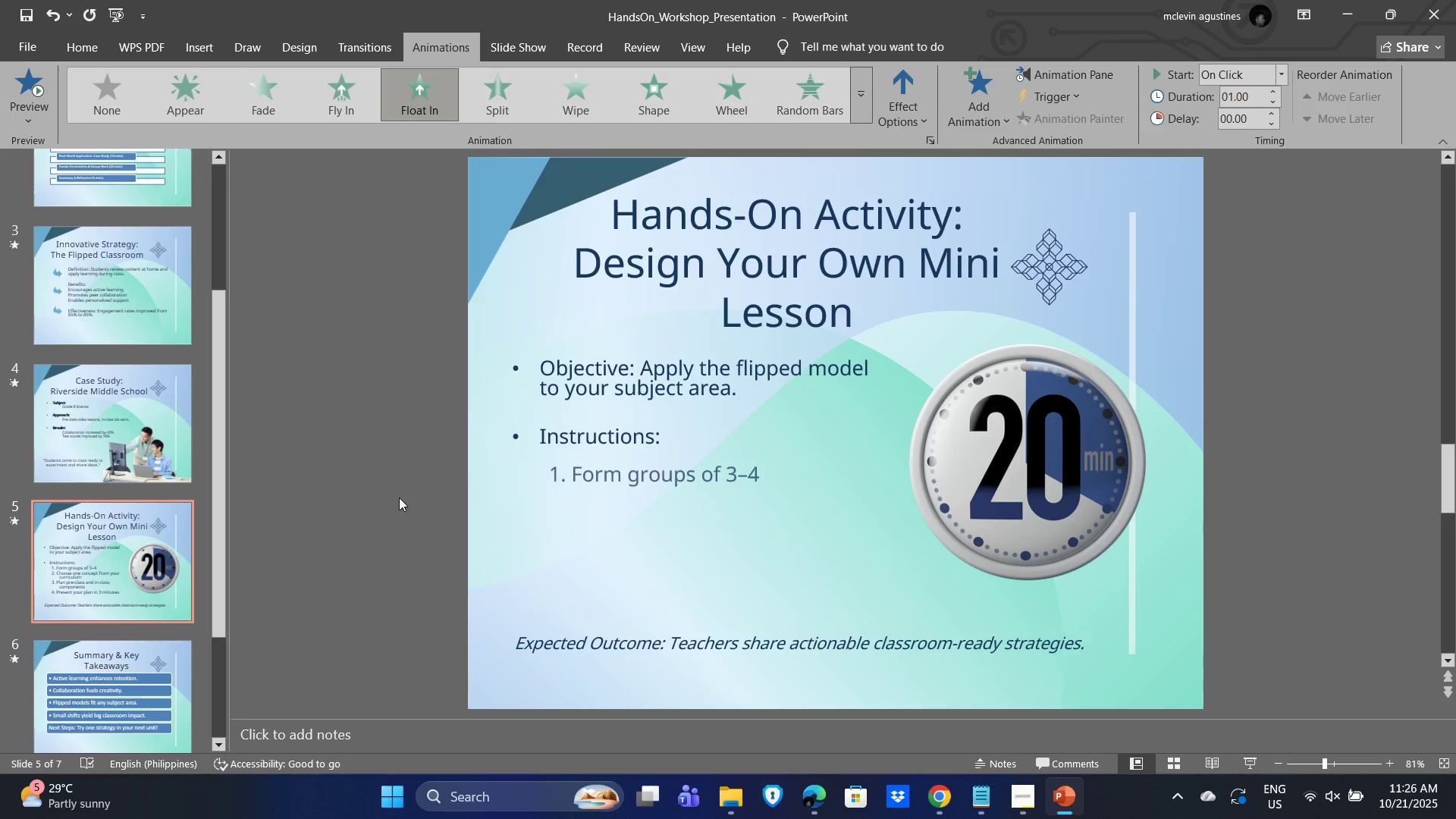 
wait(9.27)
 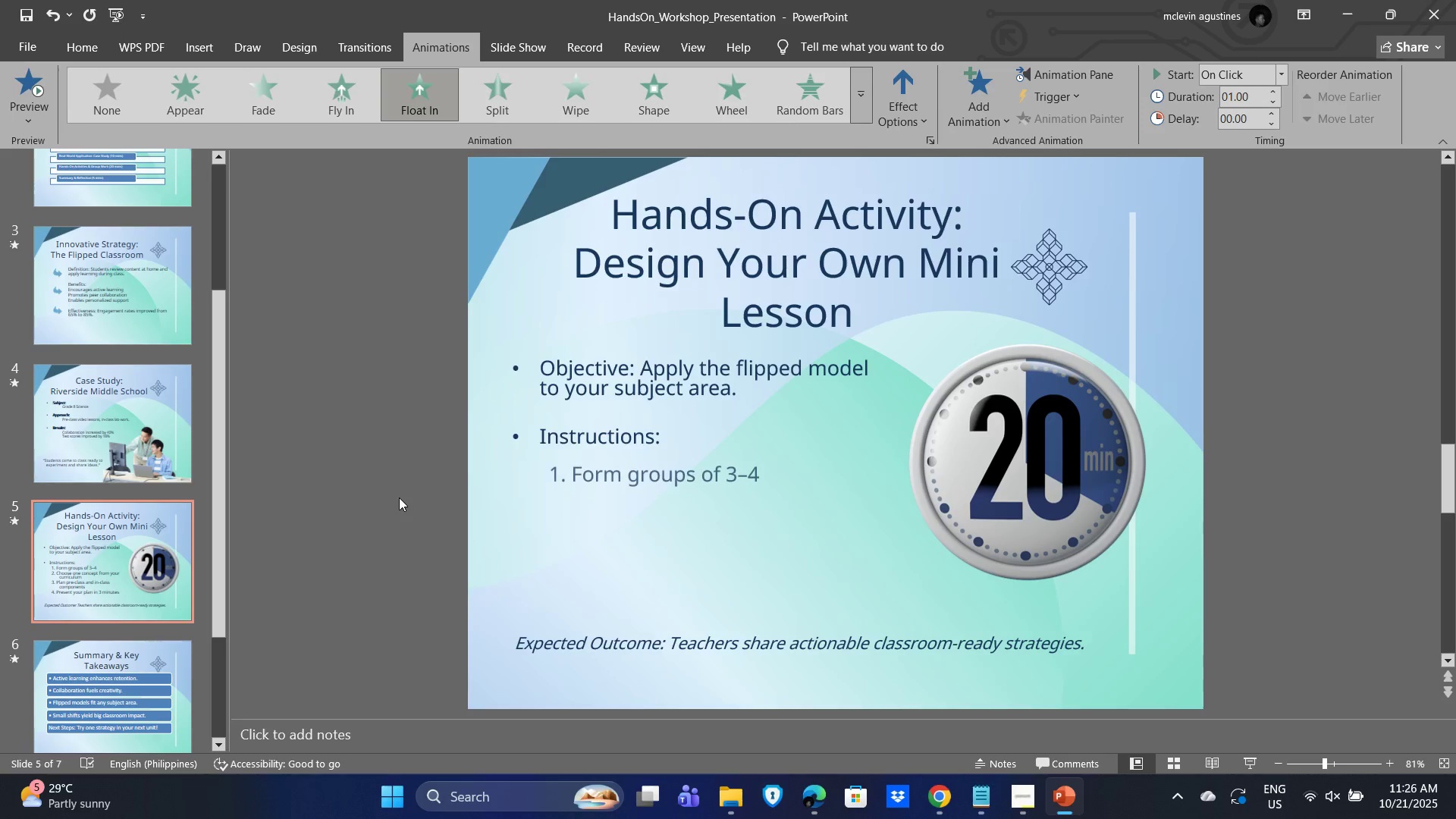 
scroll: coordinate [215, 506], scroll_direction: down, amount: 3.0
 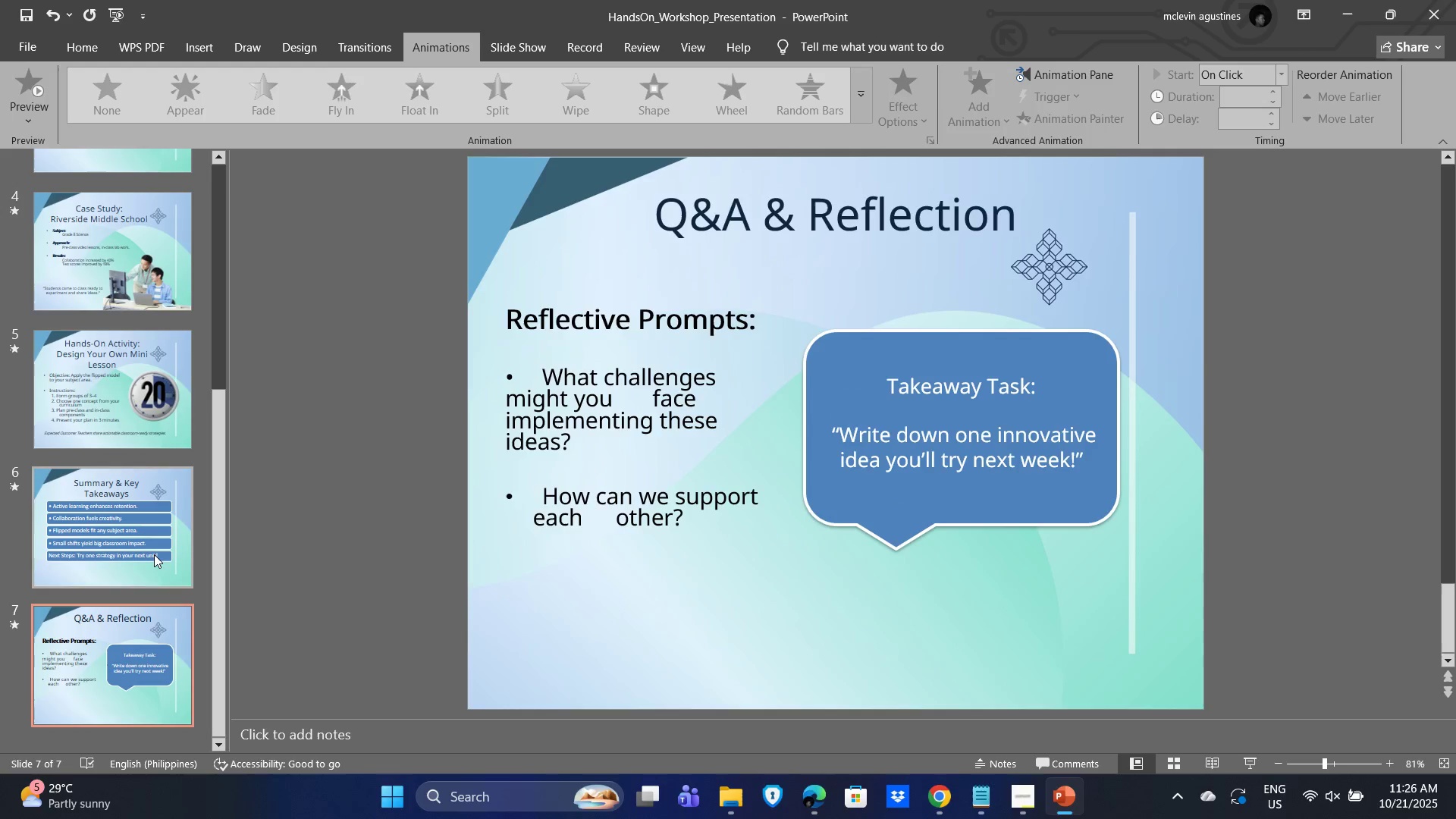 
left_click([154, 554])
 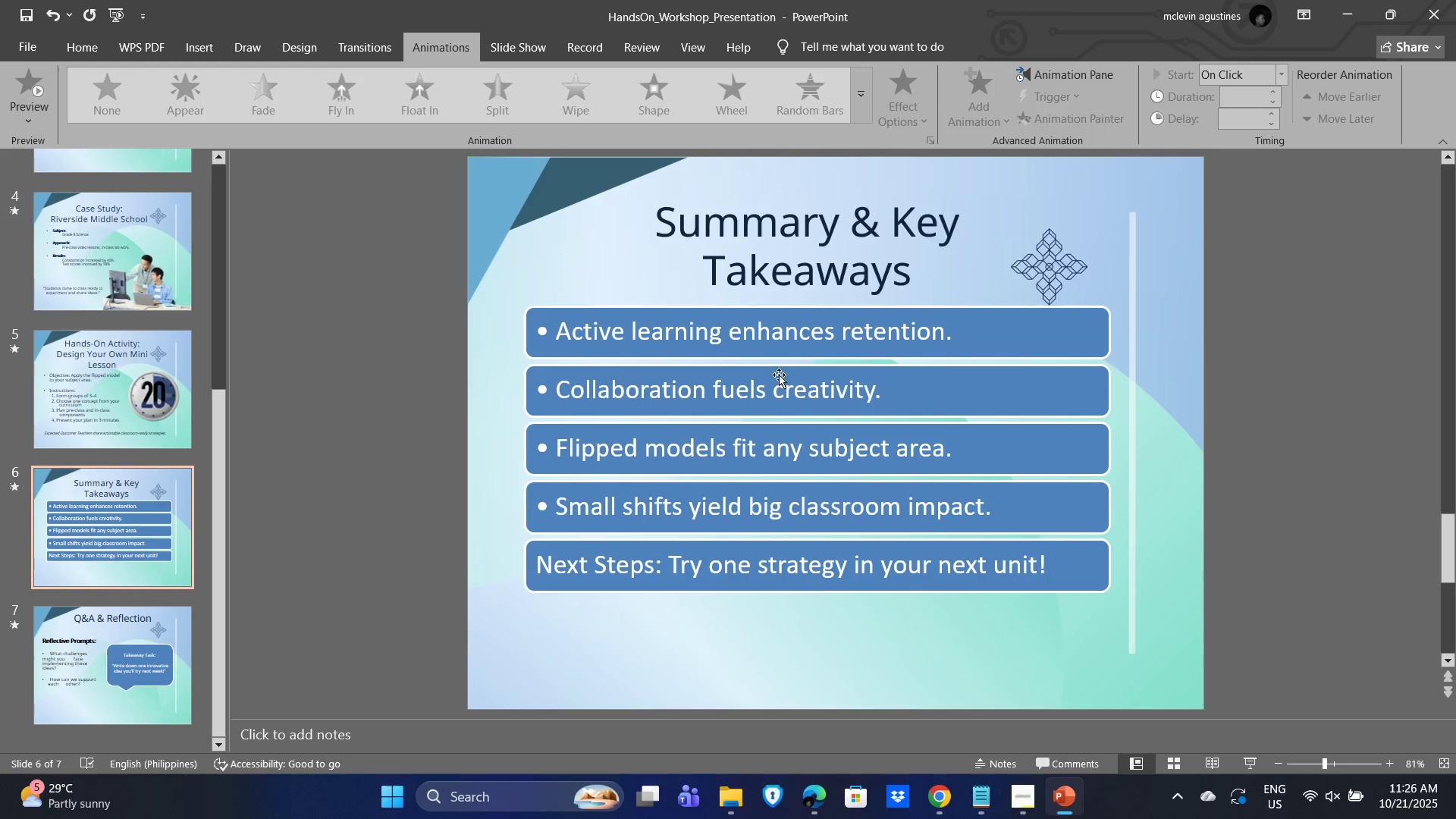 
left_click([781, 372])
 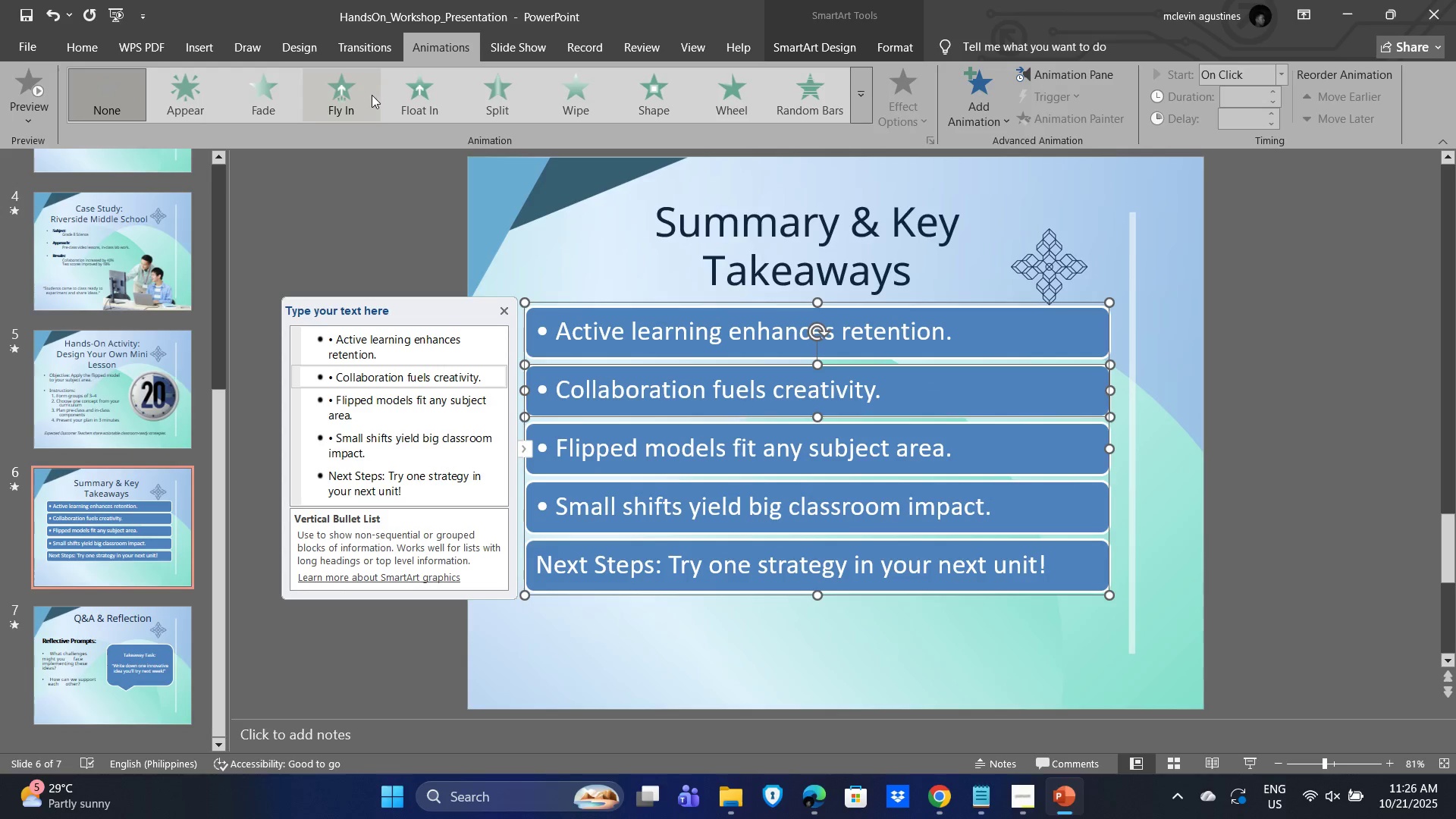 
left_click([358, 98])
 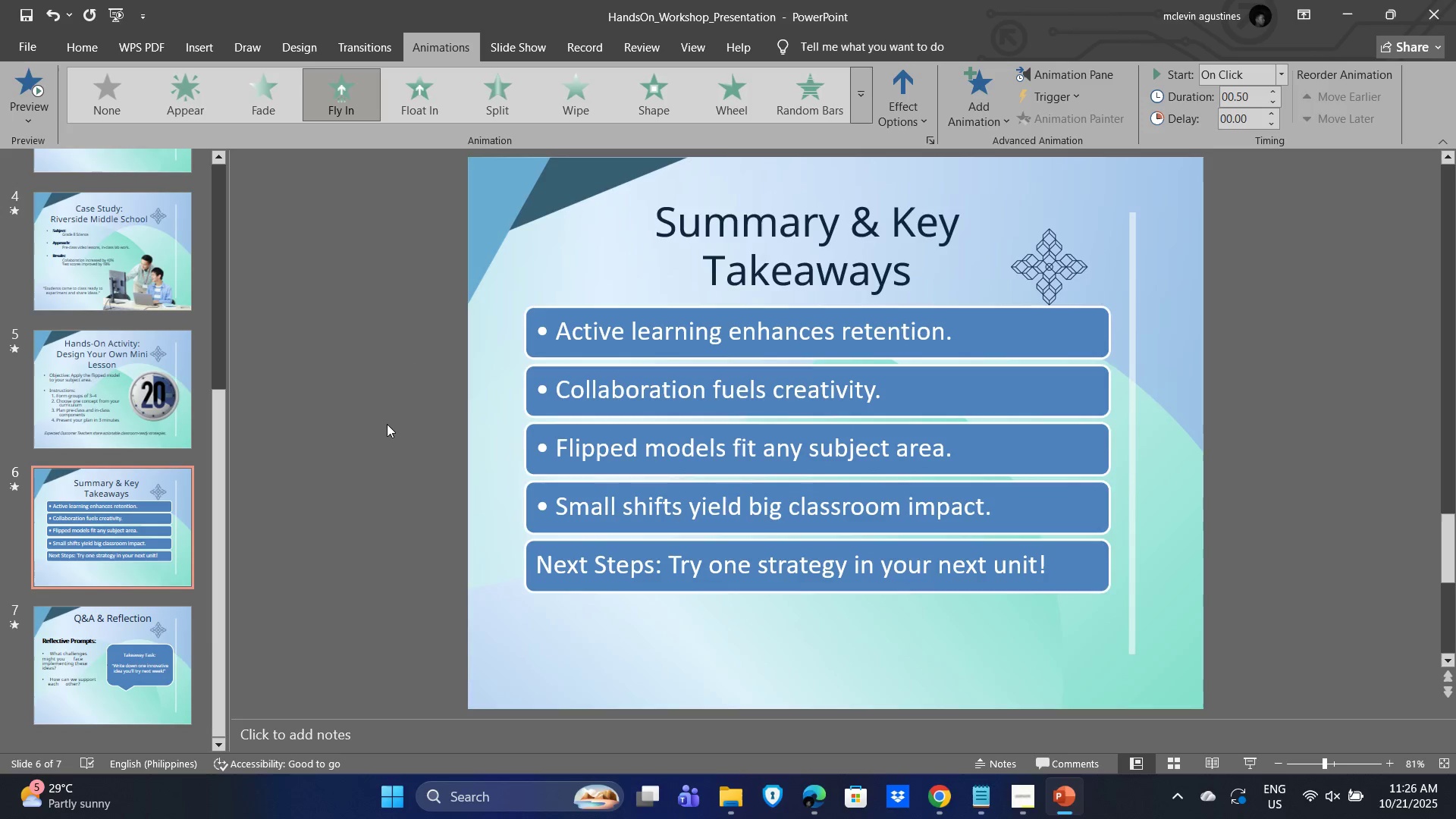 
left_click([387, 424])
 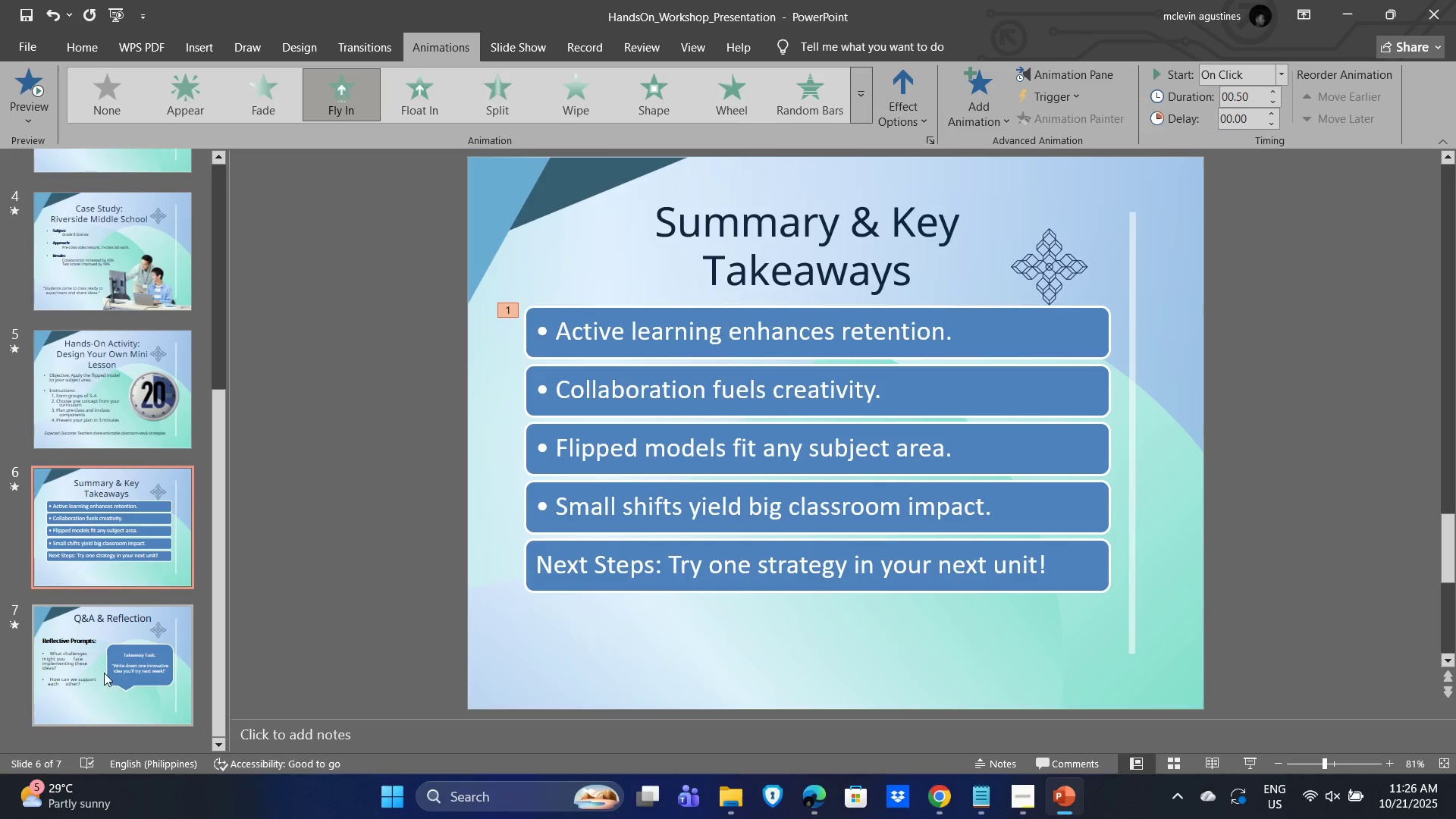 
left_click([82, 674])
 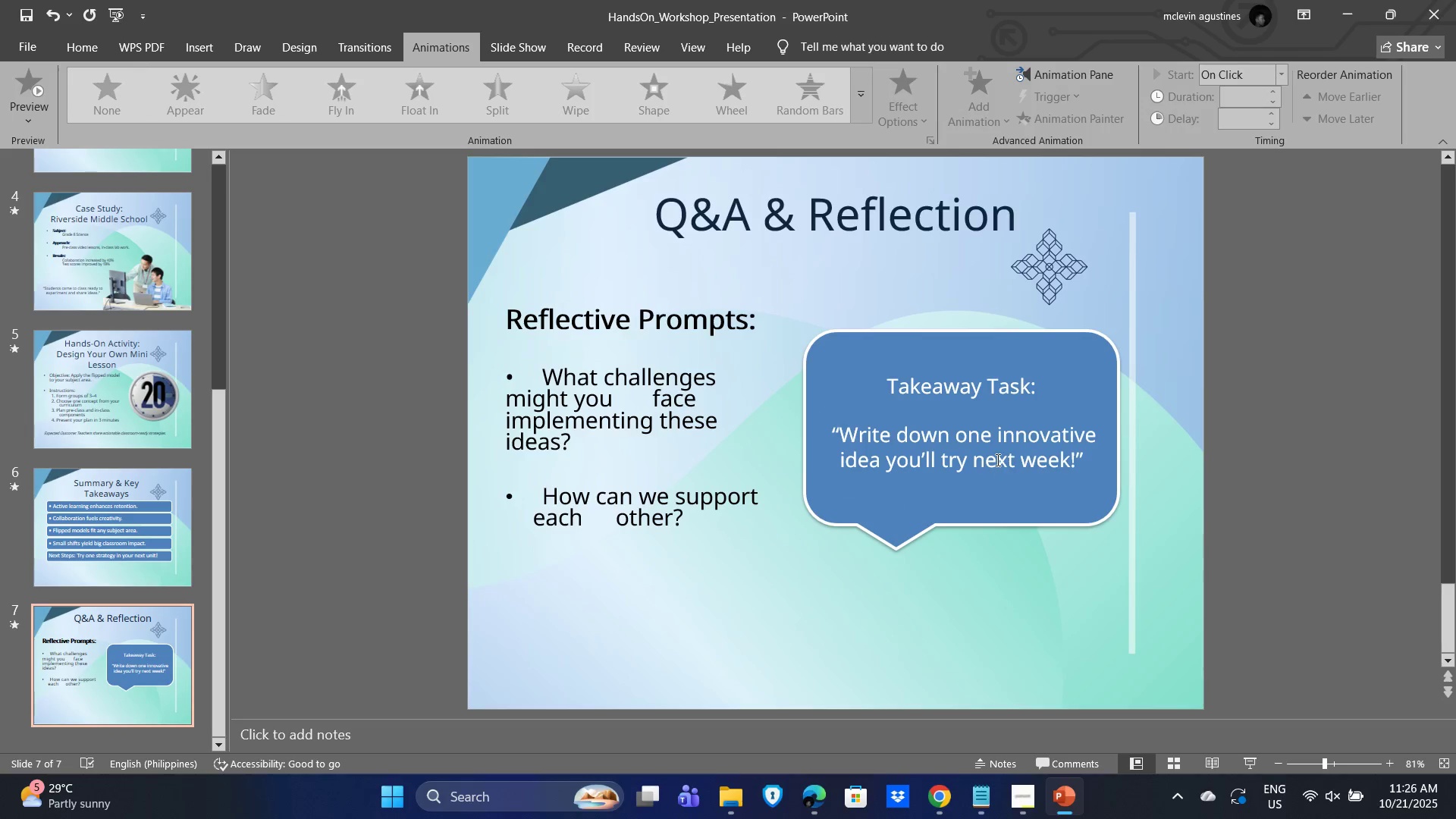 
left_click([996, 460])
 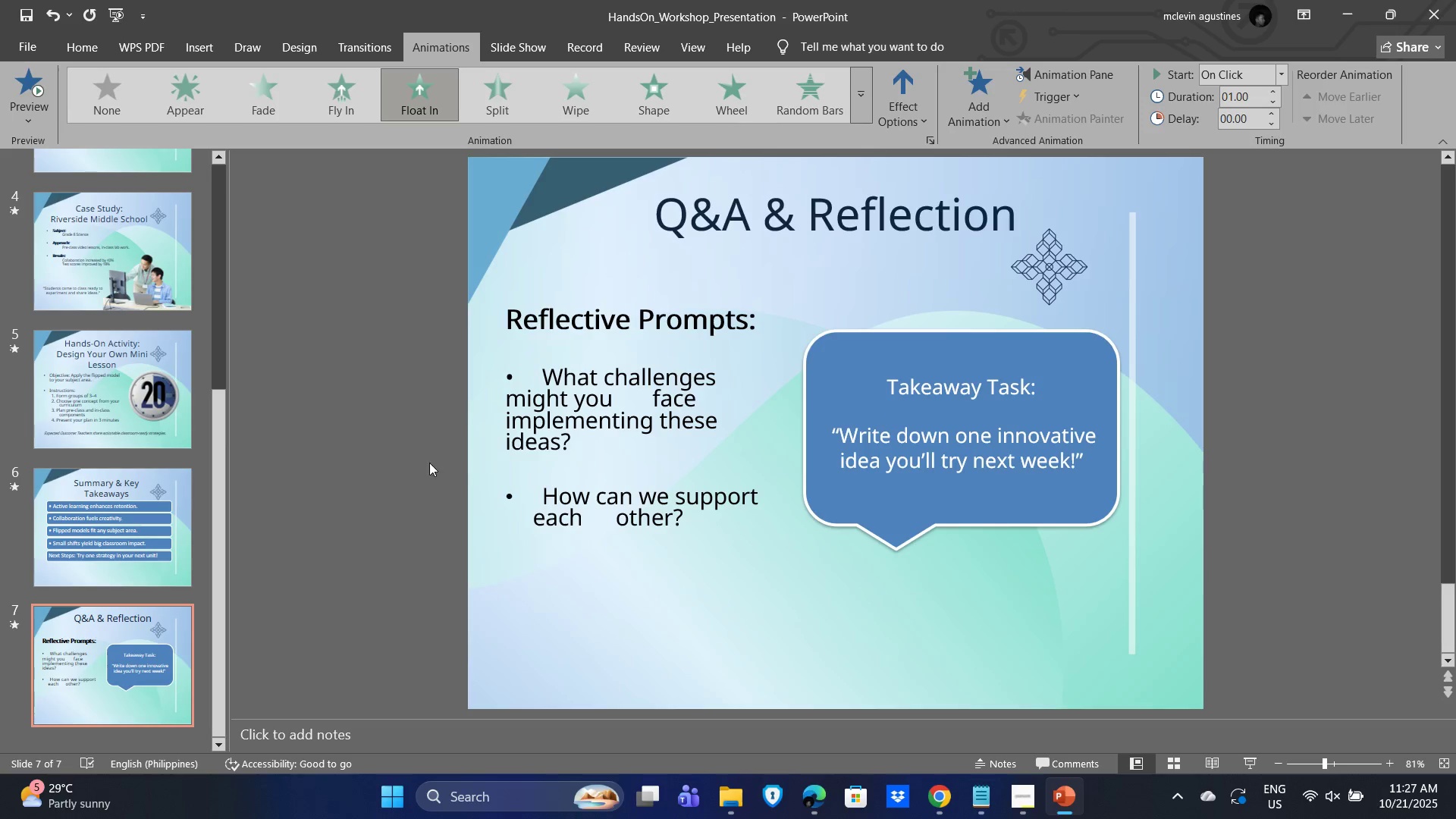 
left_click([409, 471])
 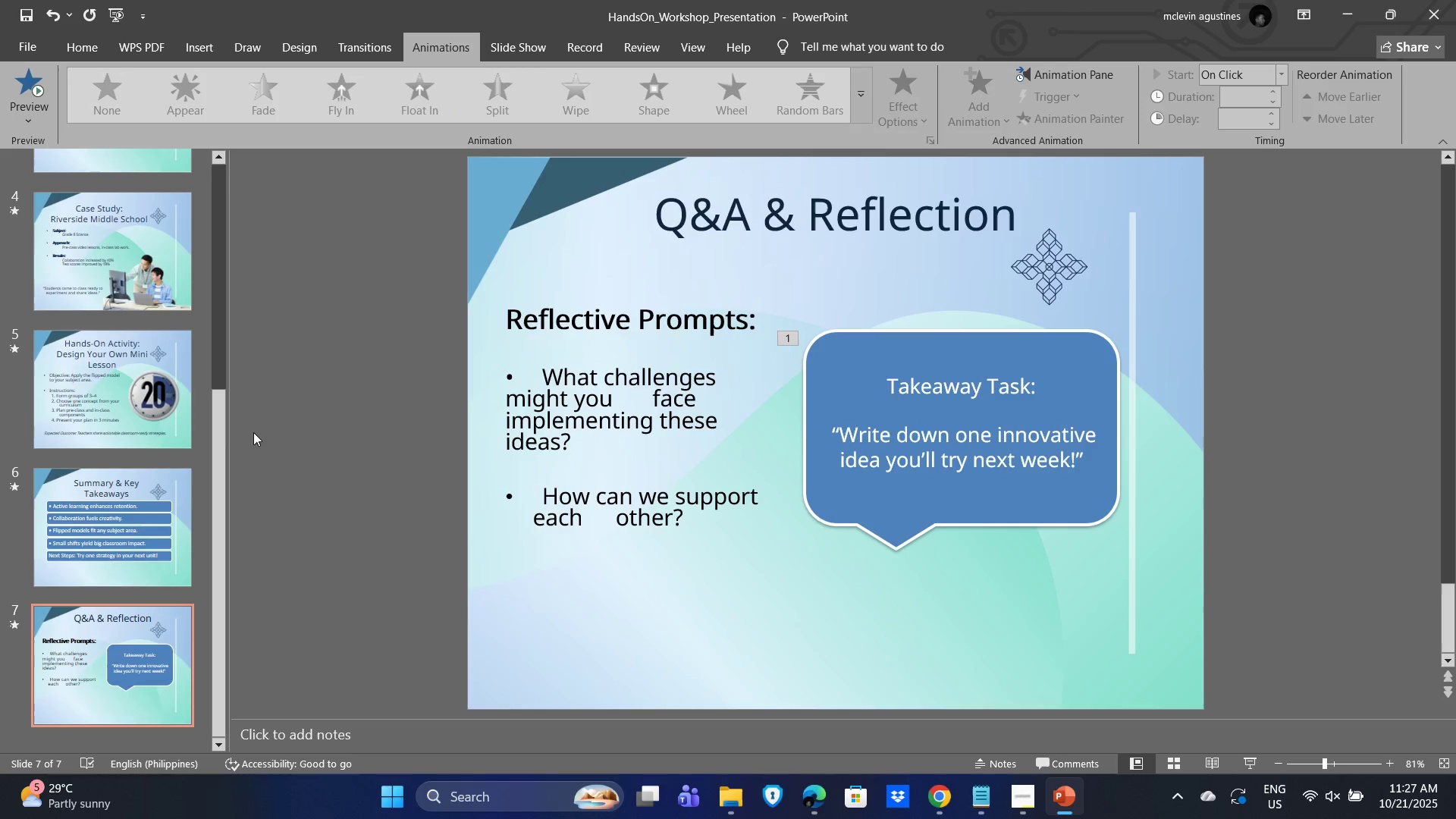 
scroll: coordinate [215, 332], scroll_direction: up, amount: 15.0
 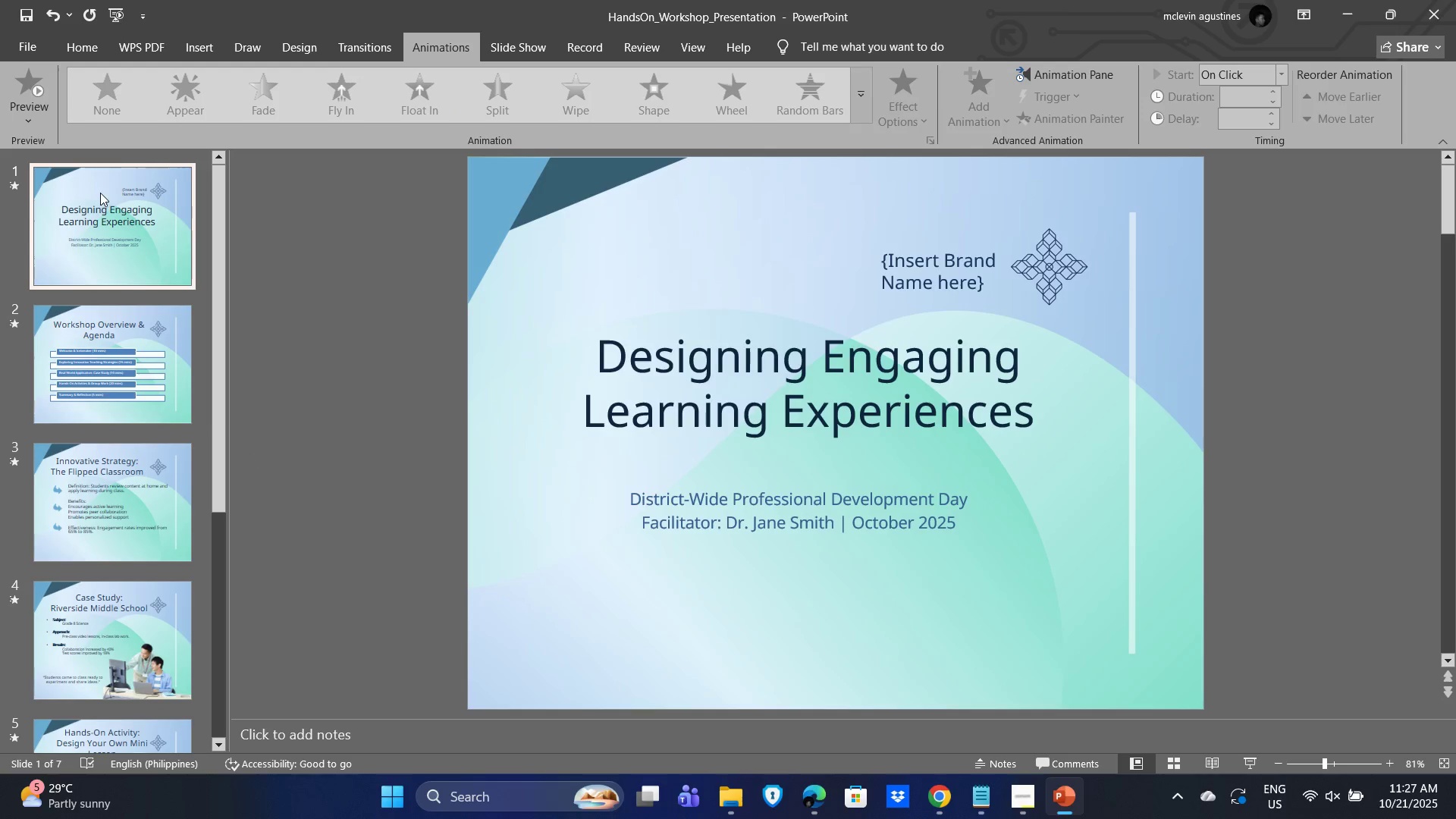 
left_click([100, 193])
 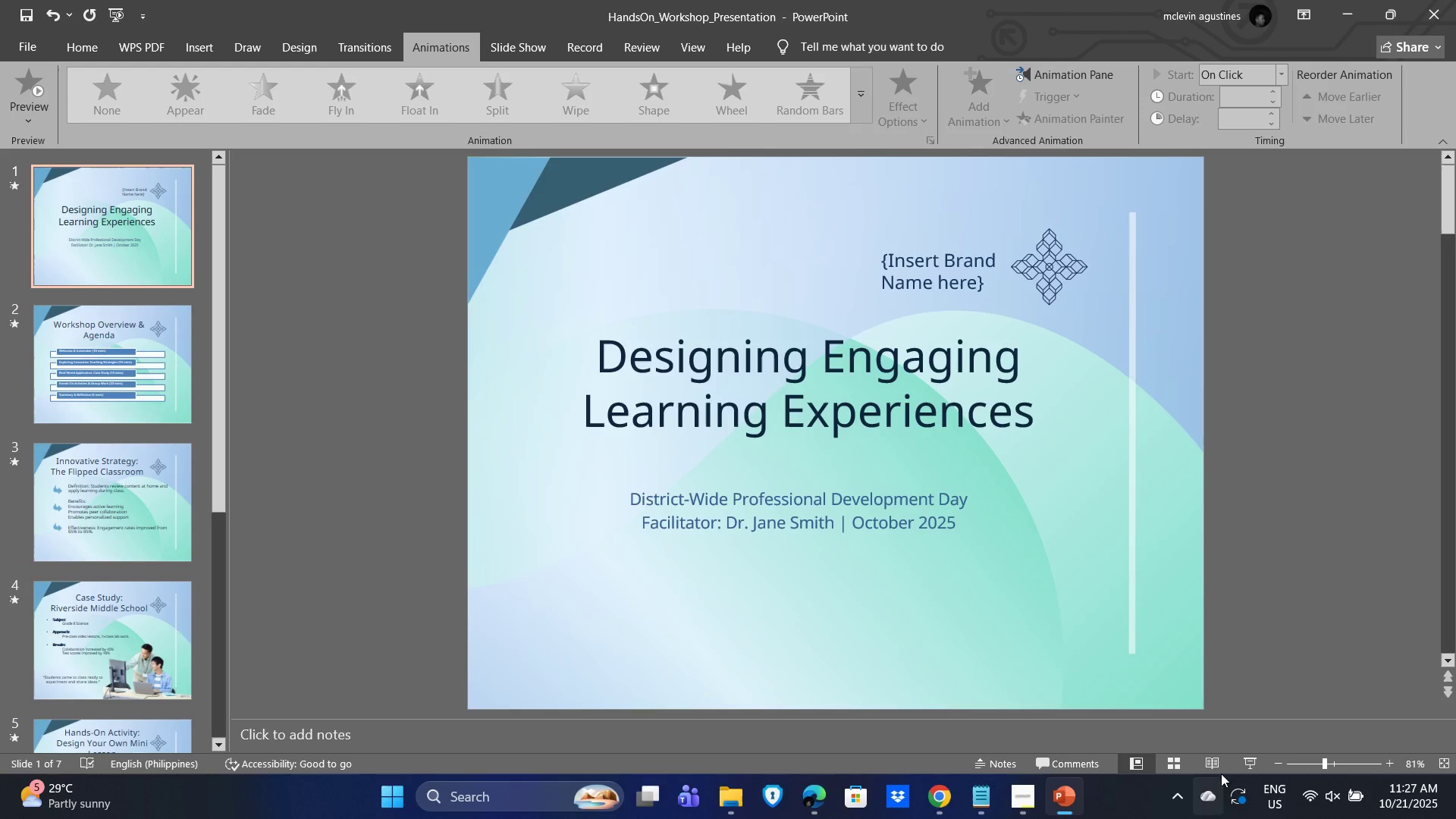 
left_click([1257, 766])
 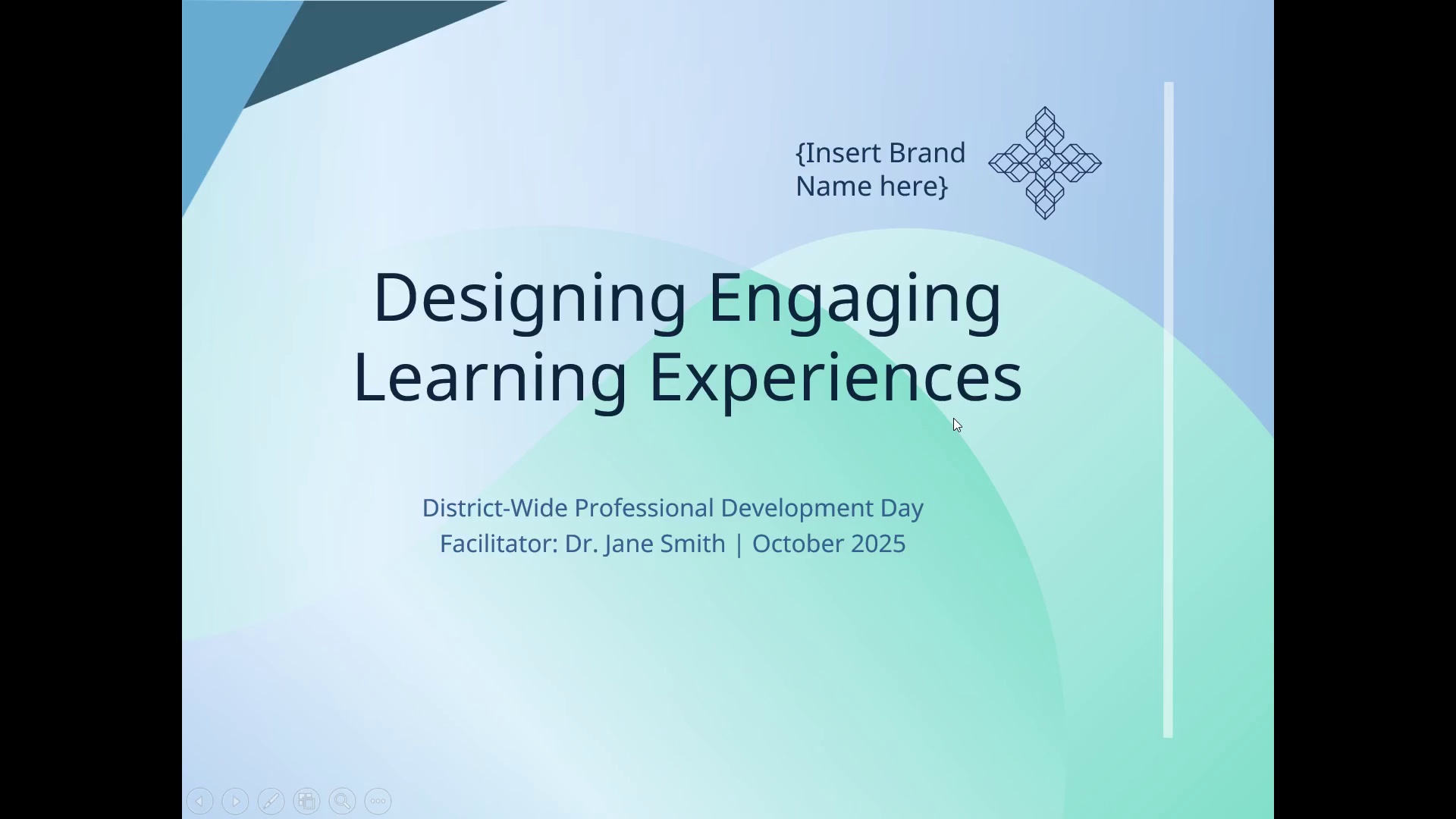 
key(ArrowRight)
 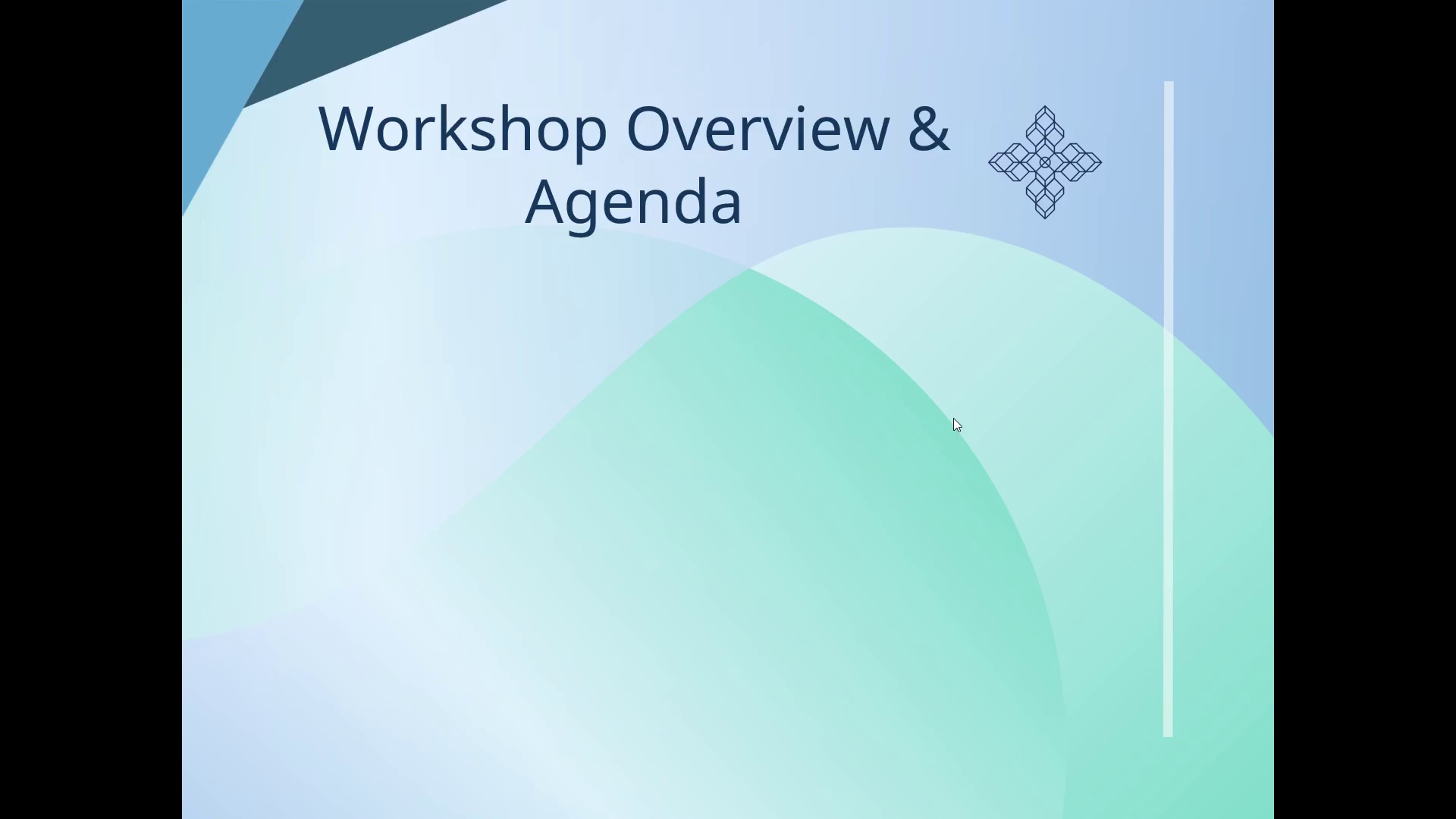 
key(ArrowRight)
 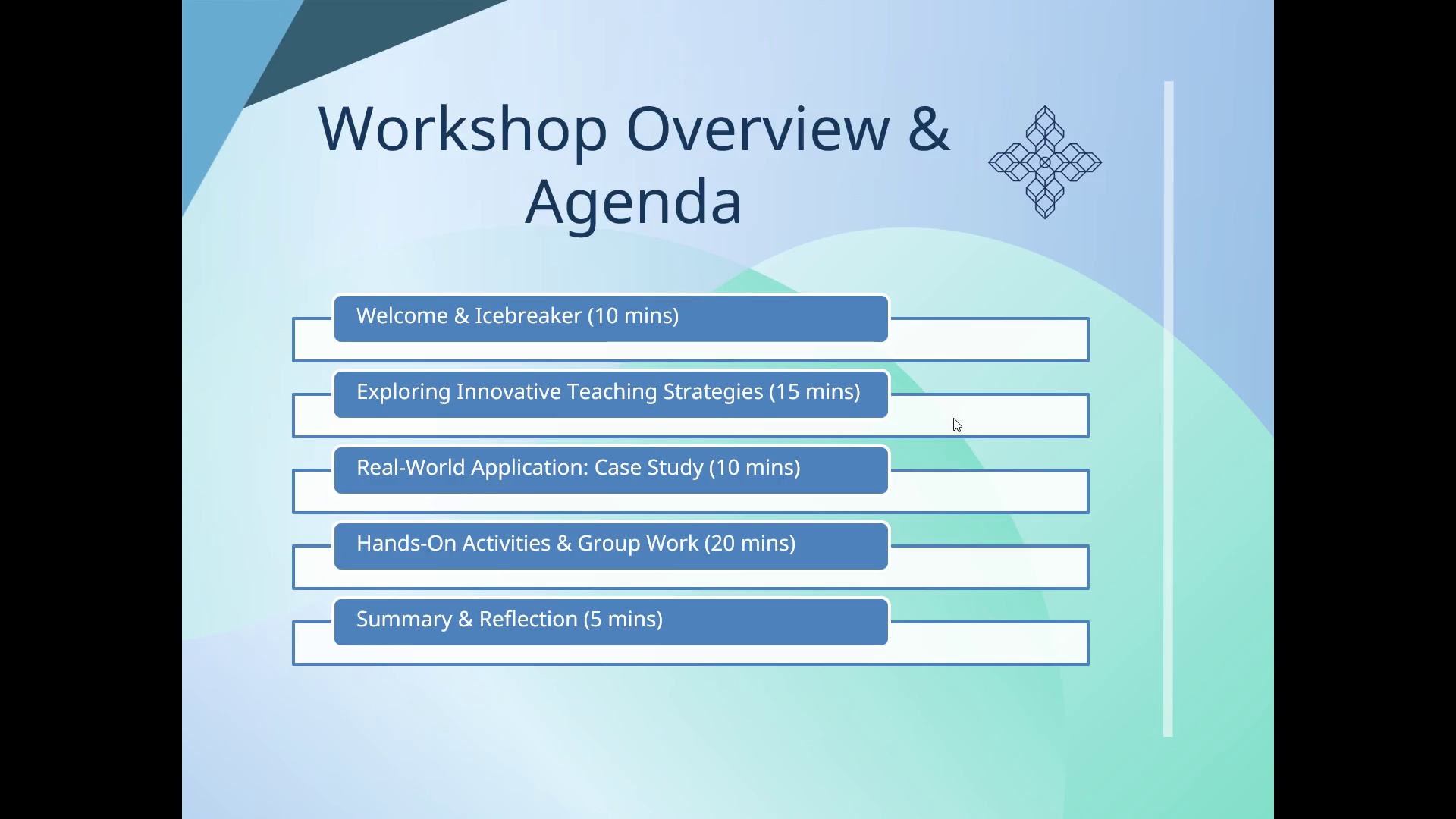 
key(ArrowRight)
 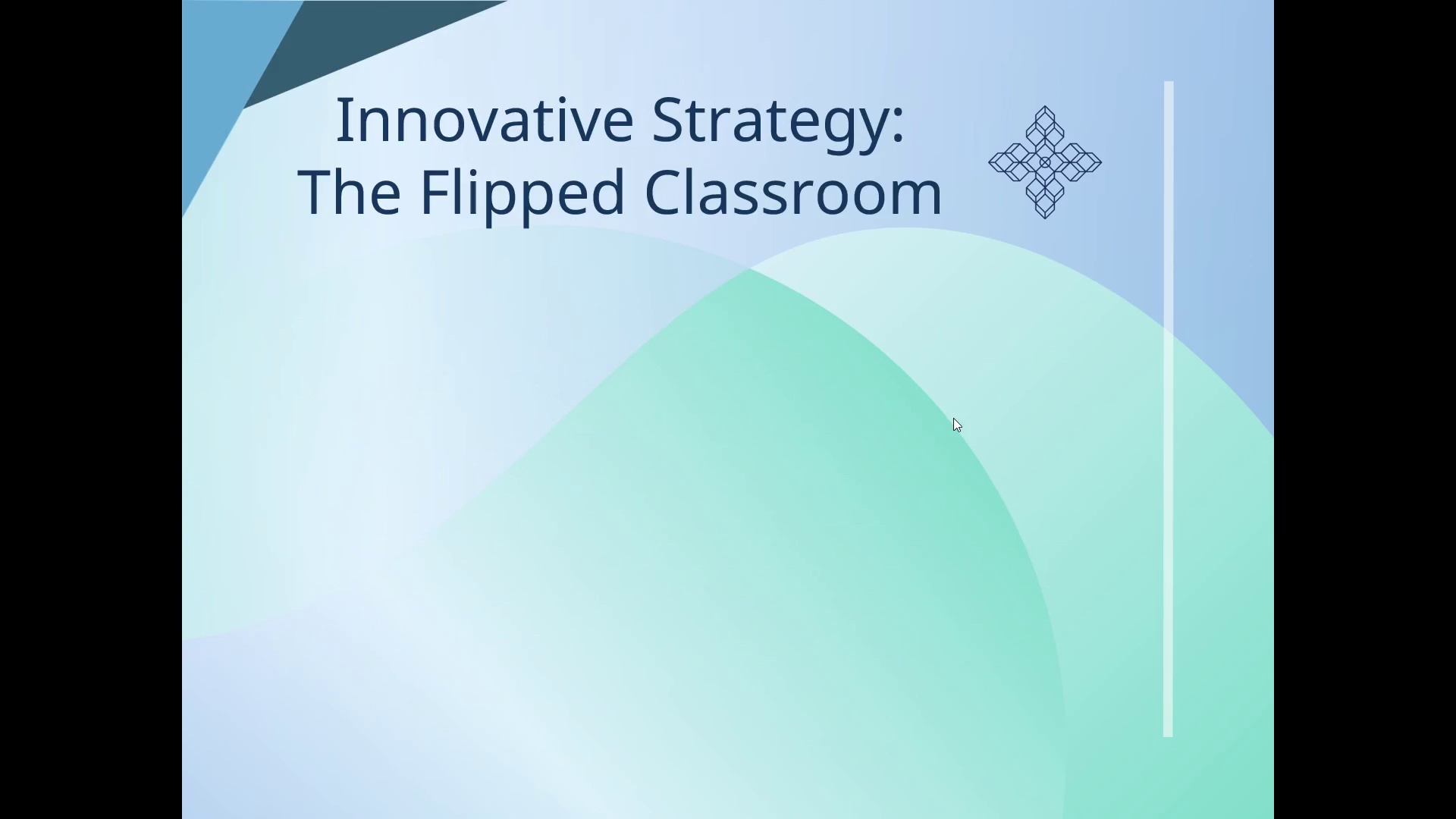 
key(ArrowRight)
 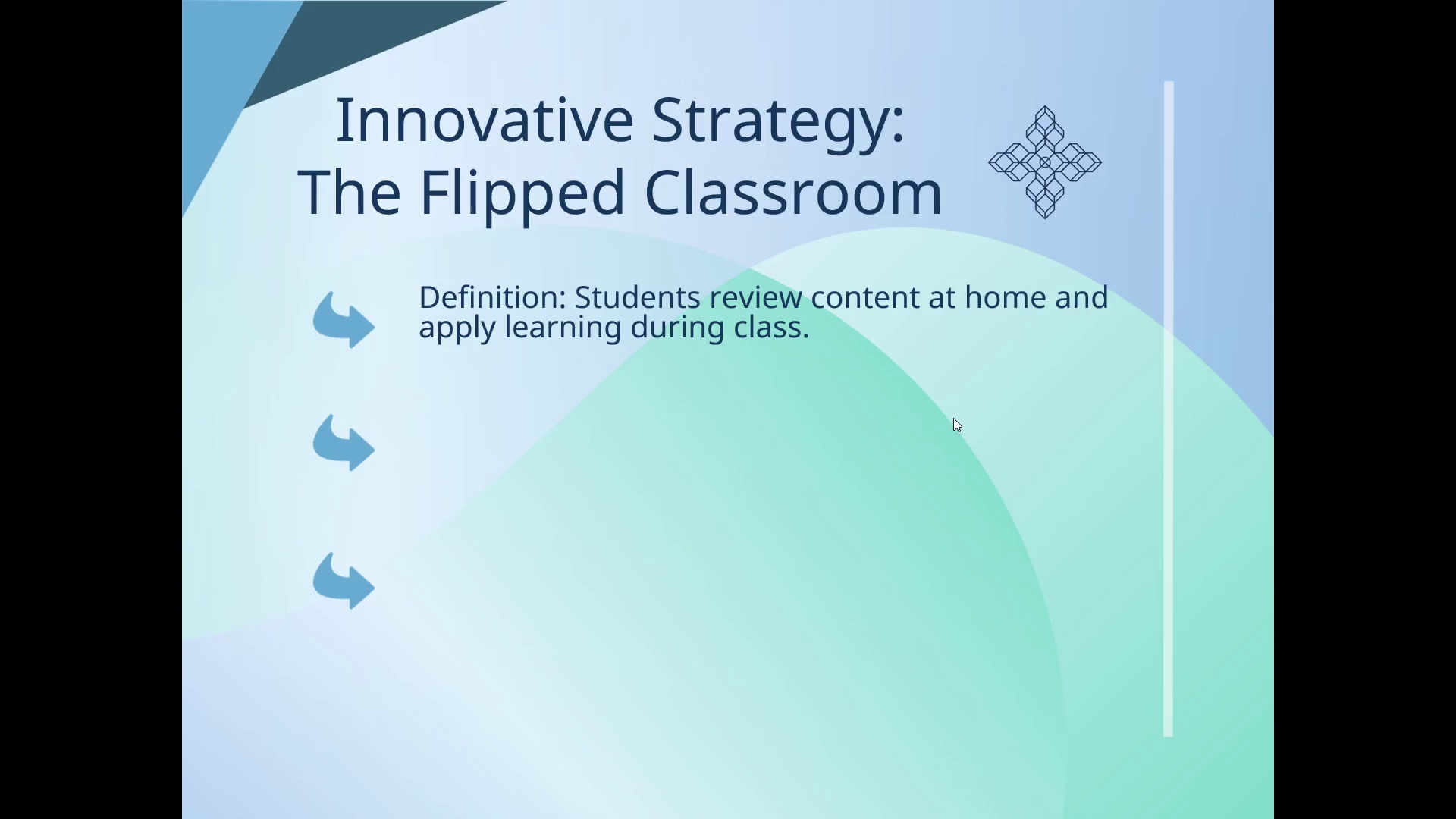 
key(ArrowRight)
 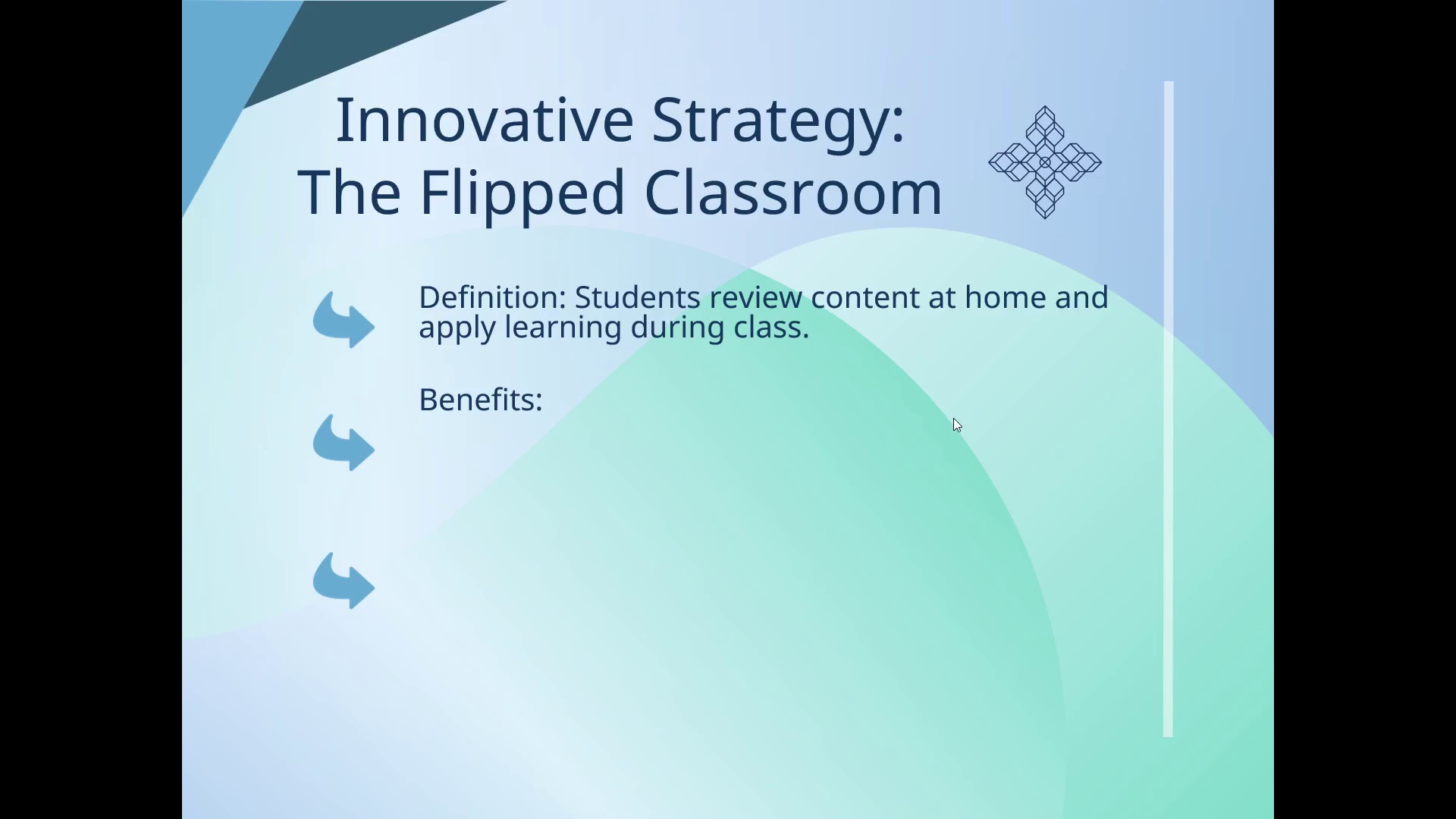 
key(ArrowRight)
 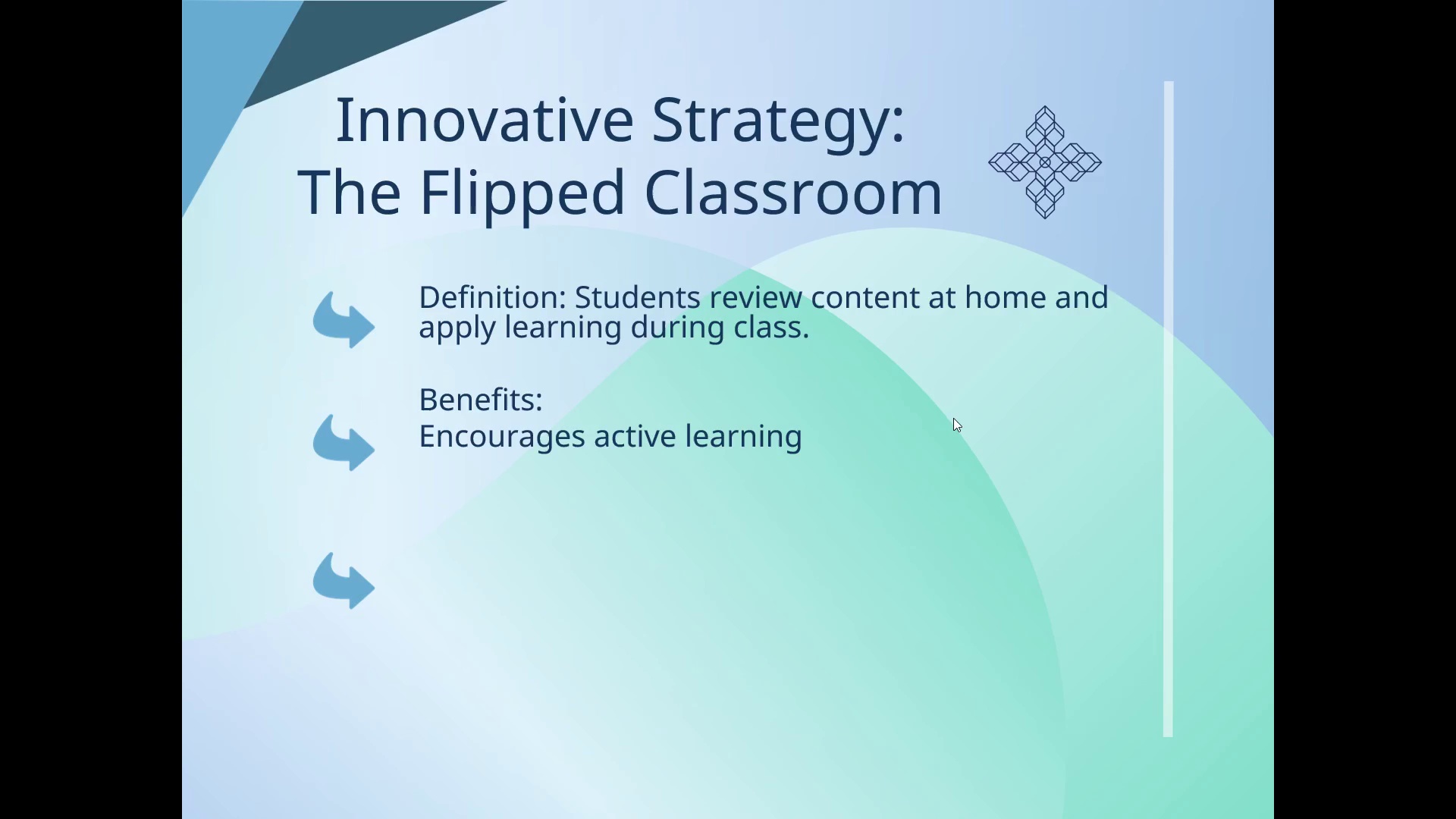 
key(ArrowRight)
 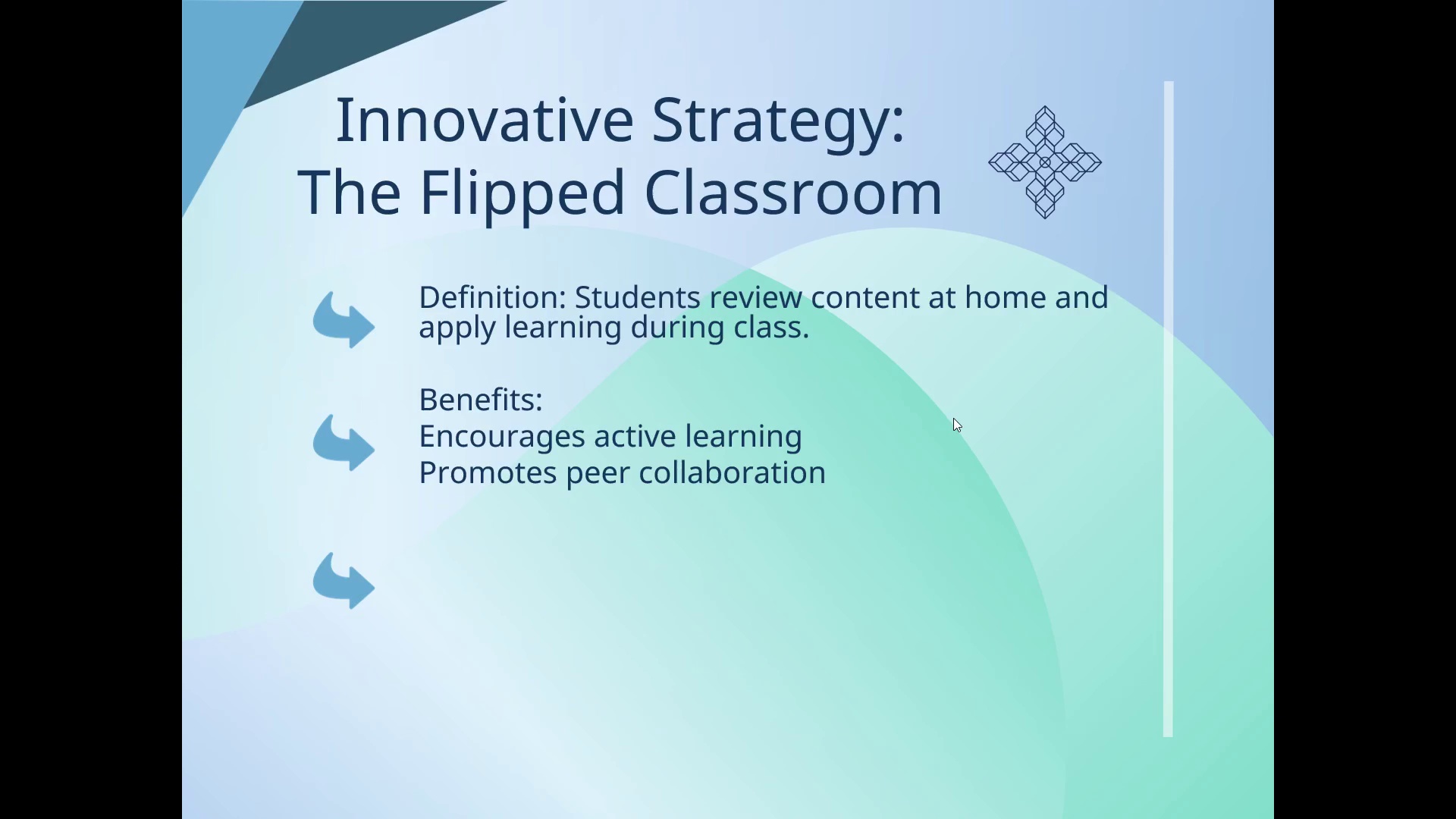 
key(ArrowRight)
 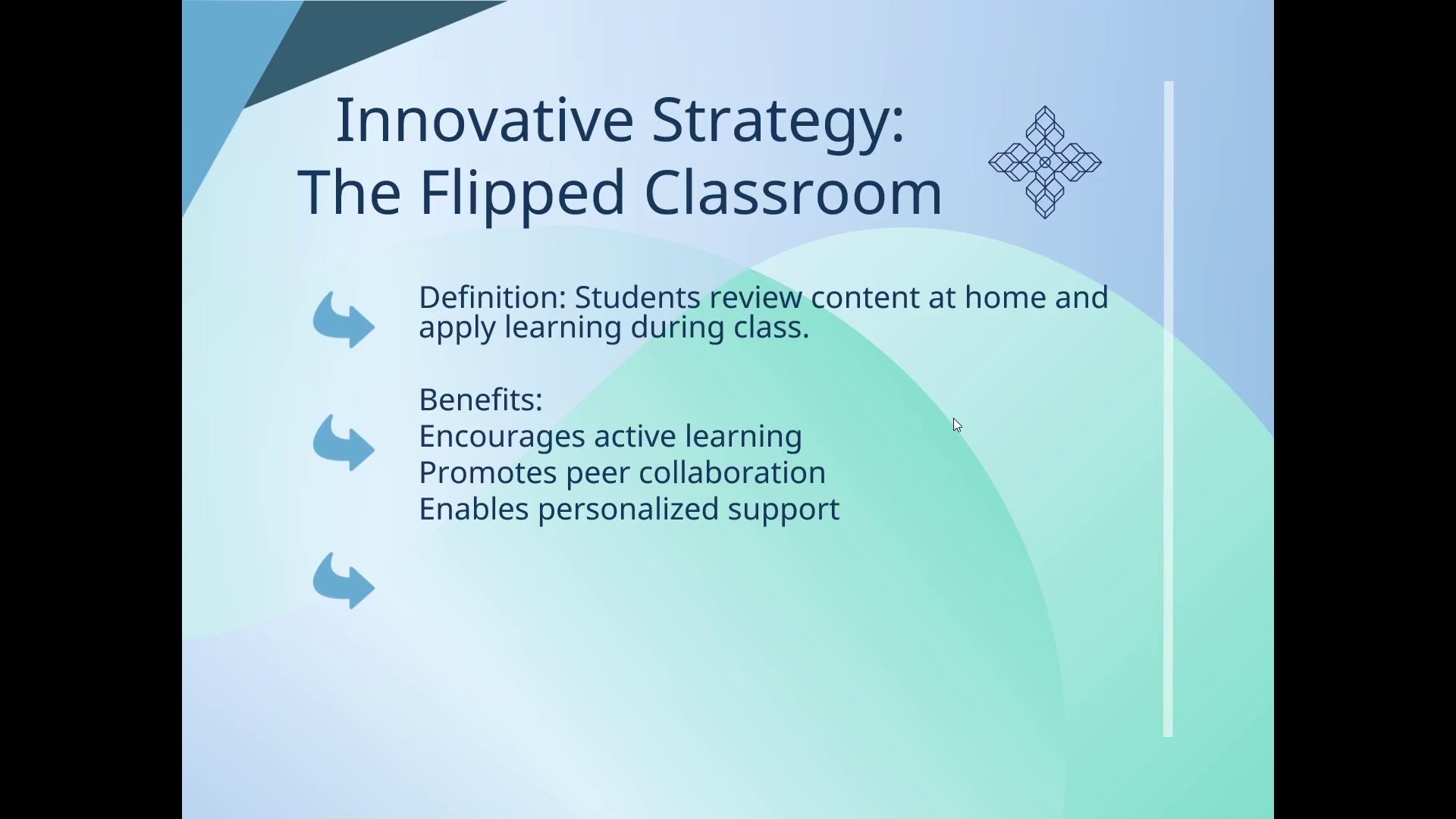 
key(ArrowRight)
 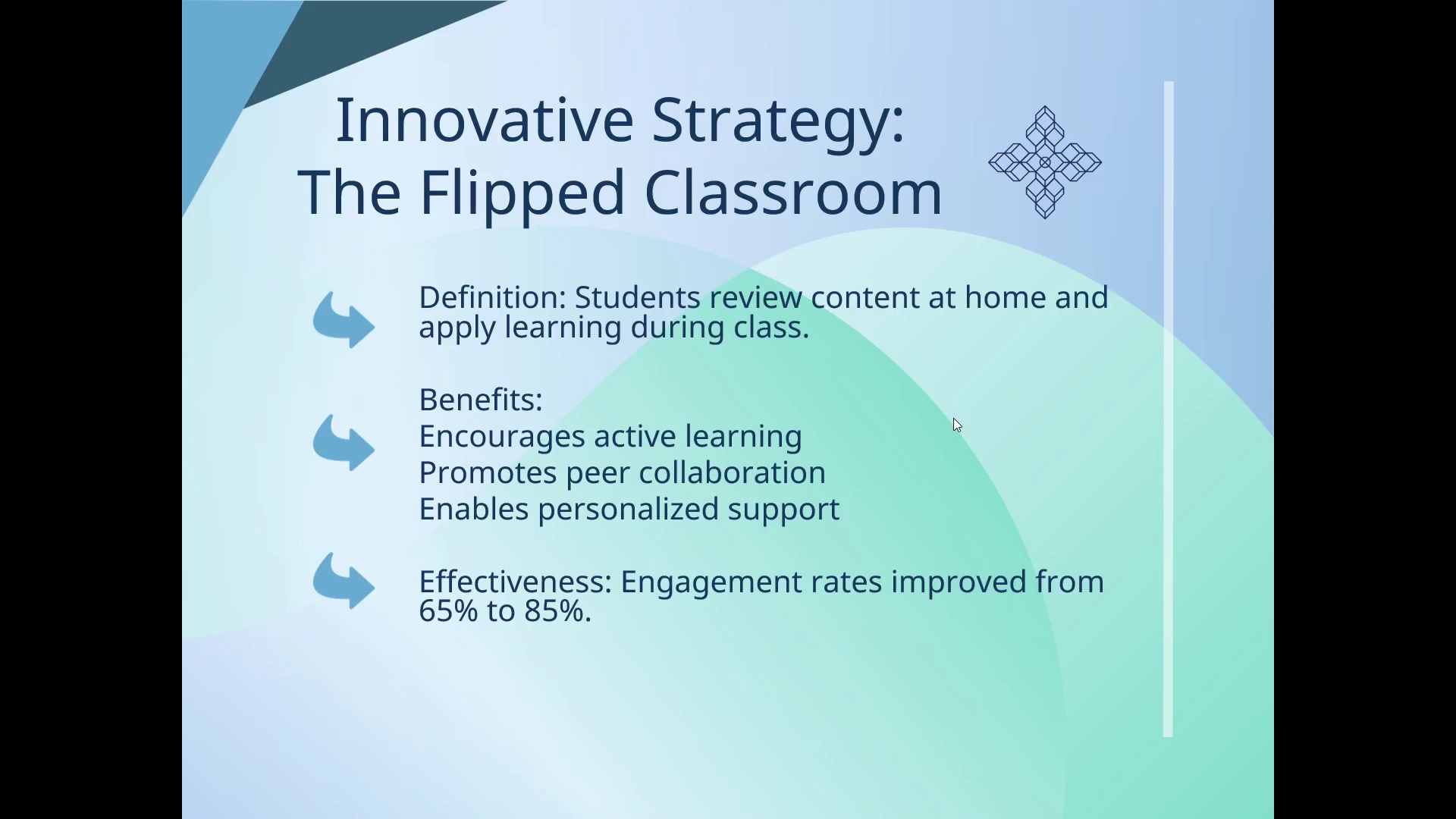 
key(ArrowRight)
 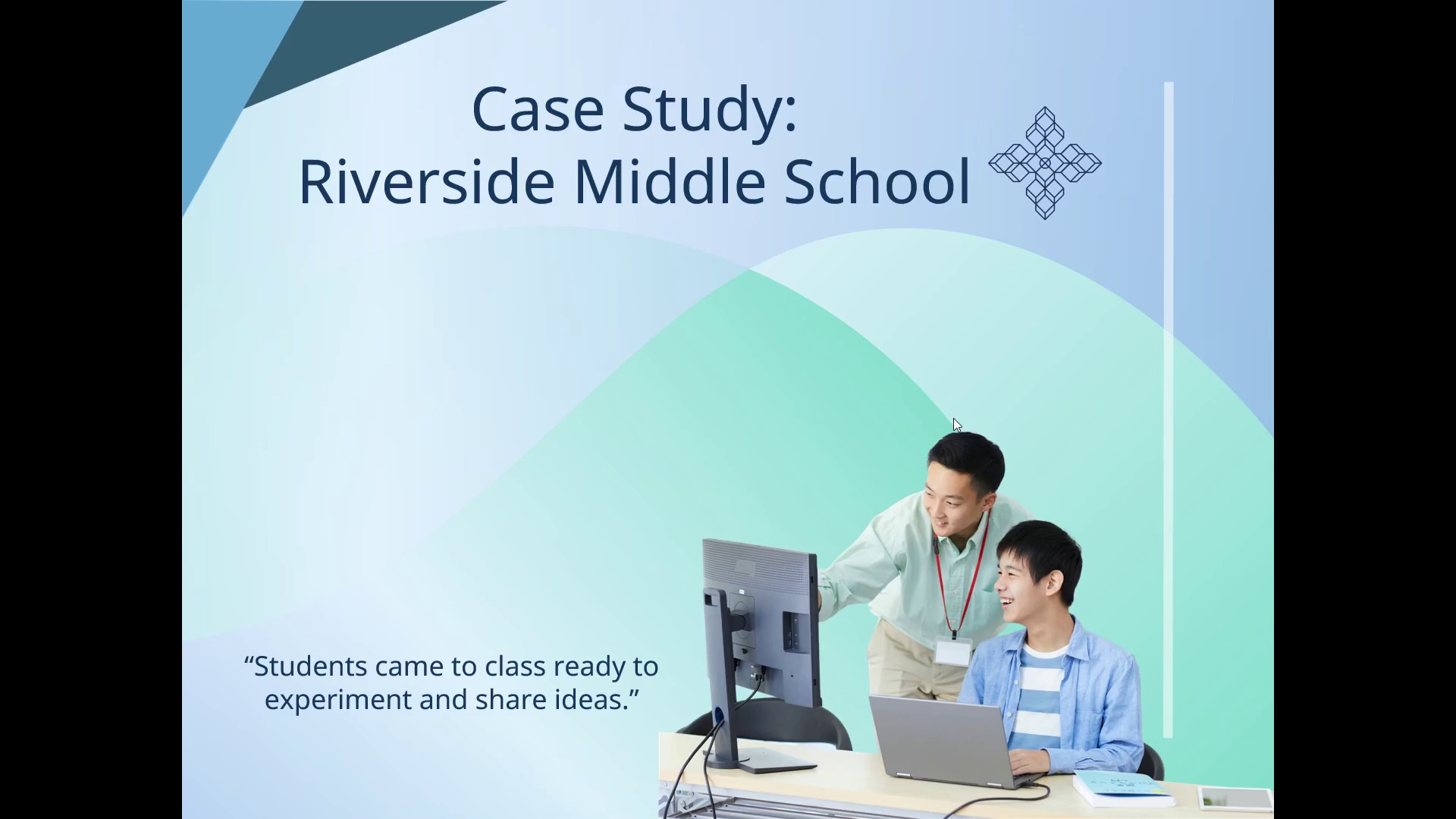 
key(ArrowRight)
 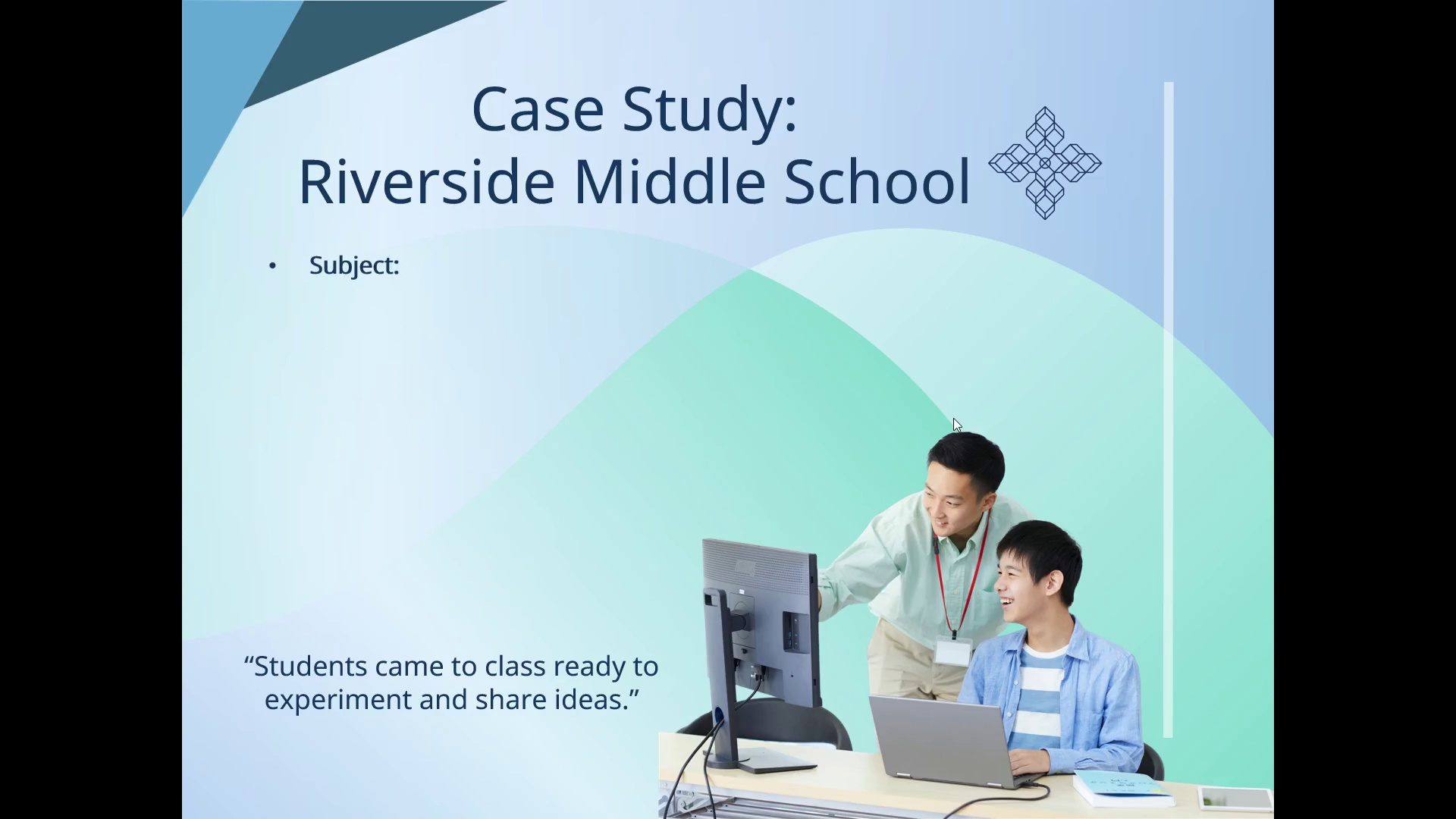 
key(ArrowRight)
 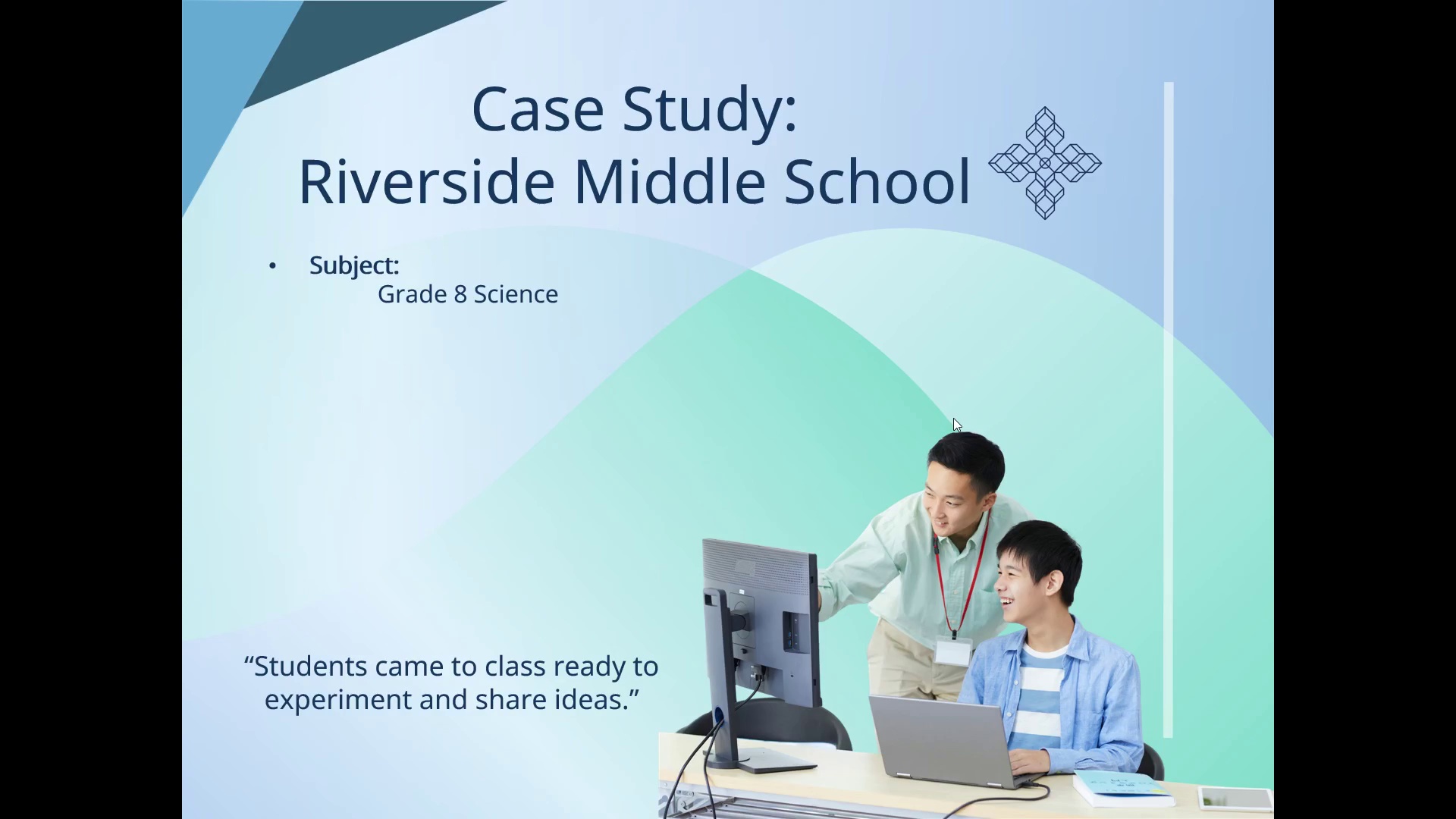 
key(ArrowRight)
 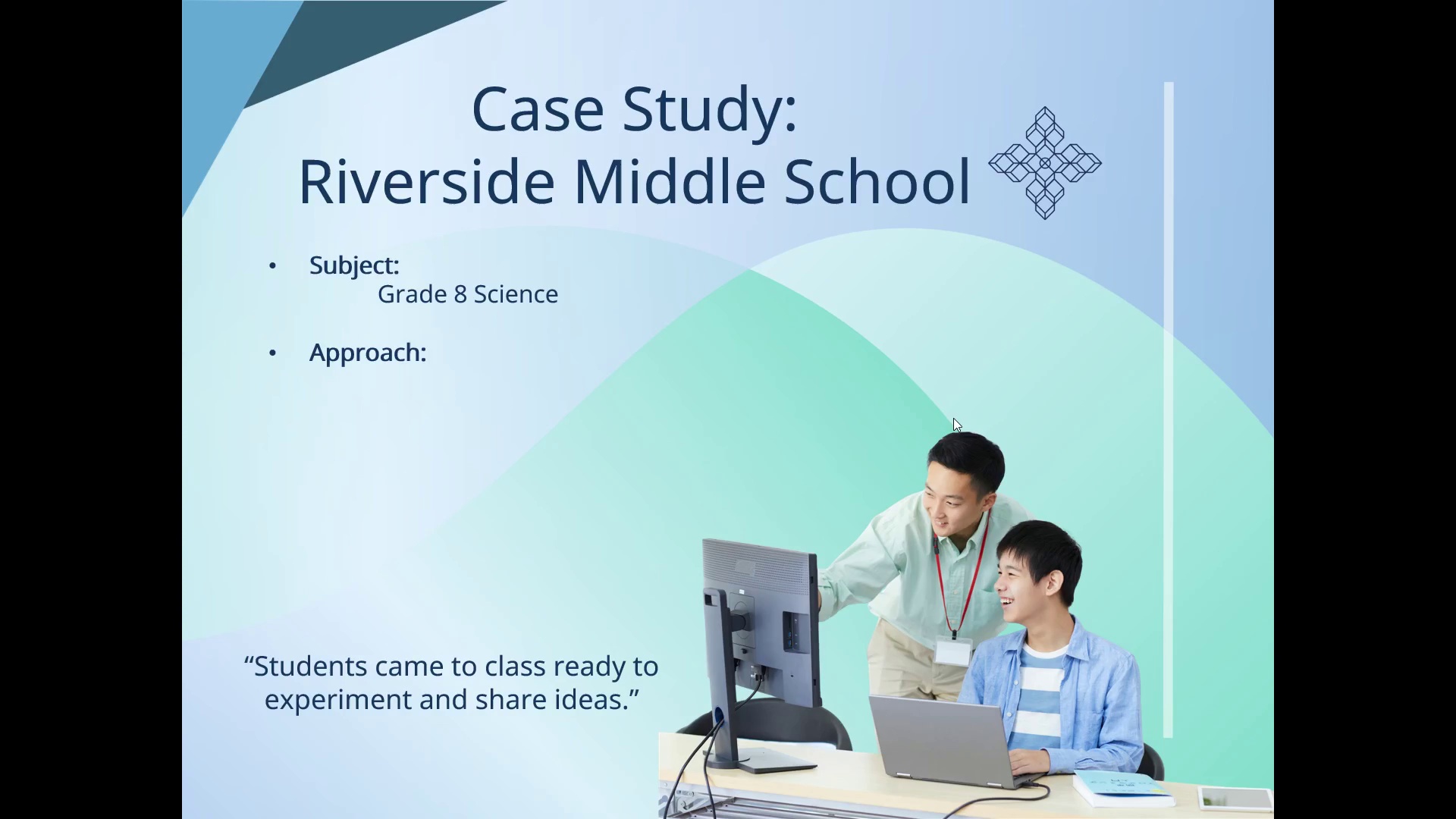 
key(ArrowRight)
 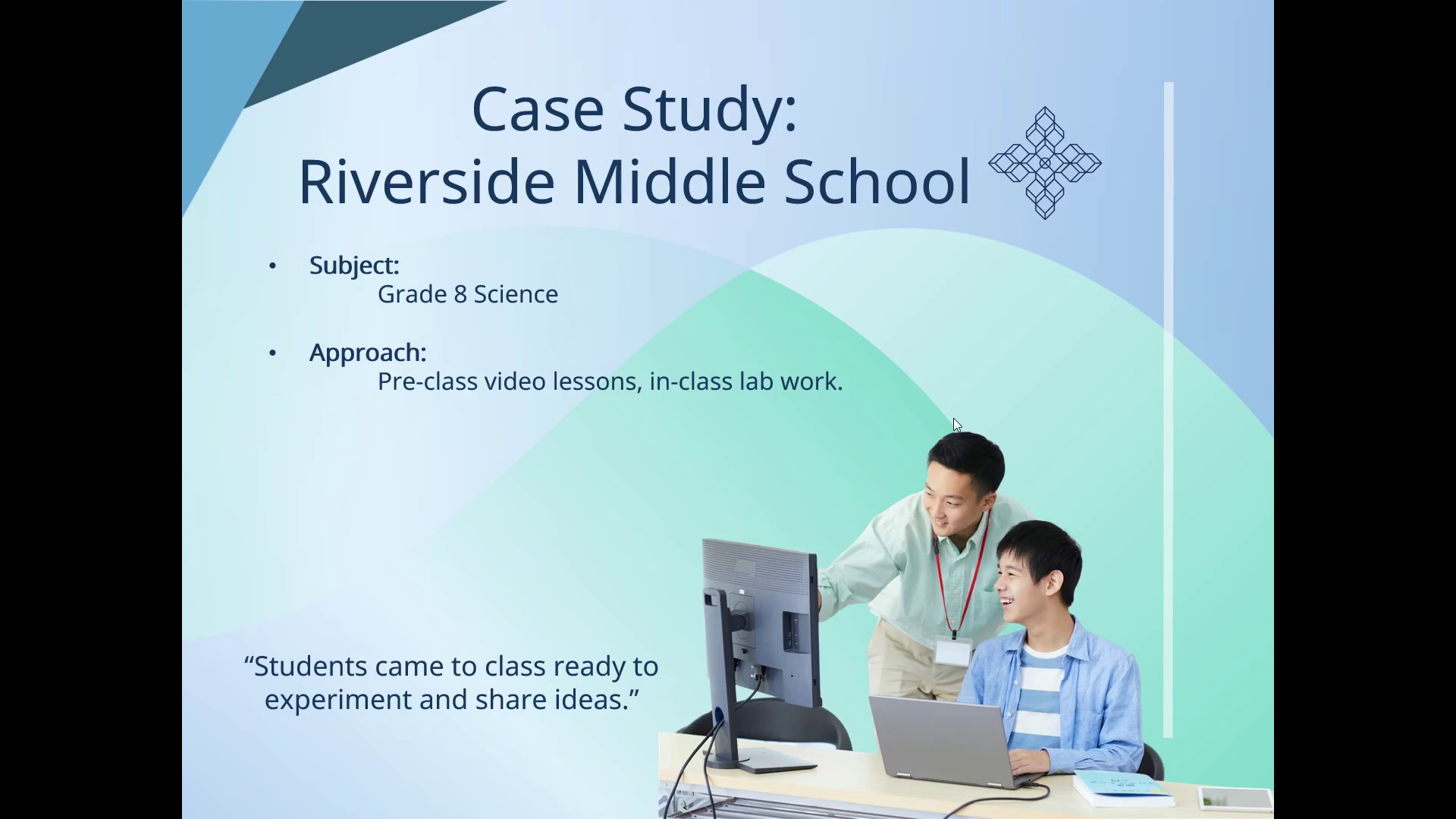 
key(ArrowRight)
 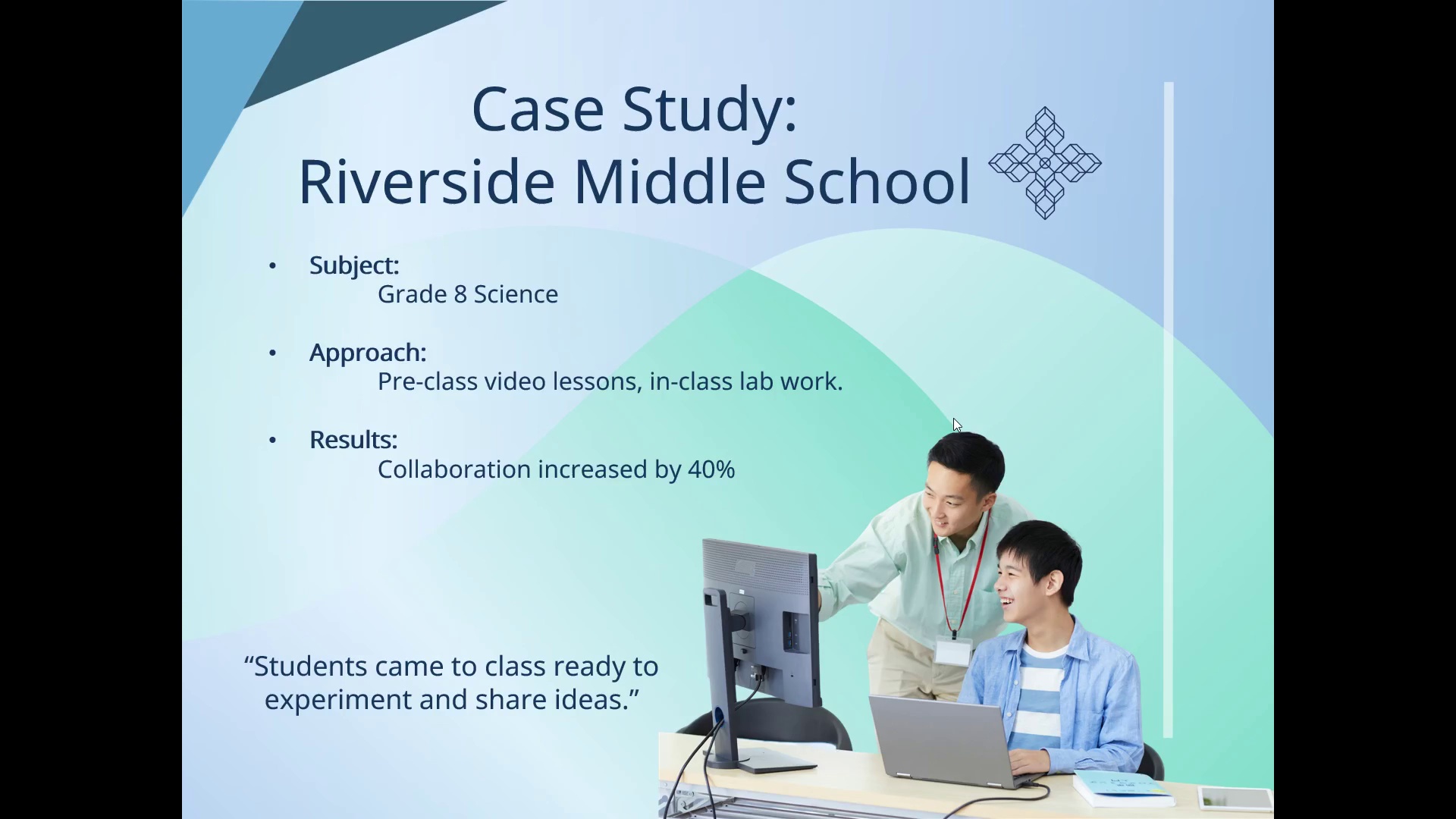 
key(ArrowRight)
 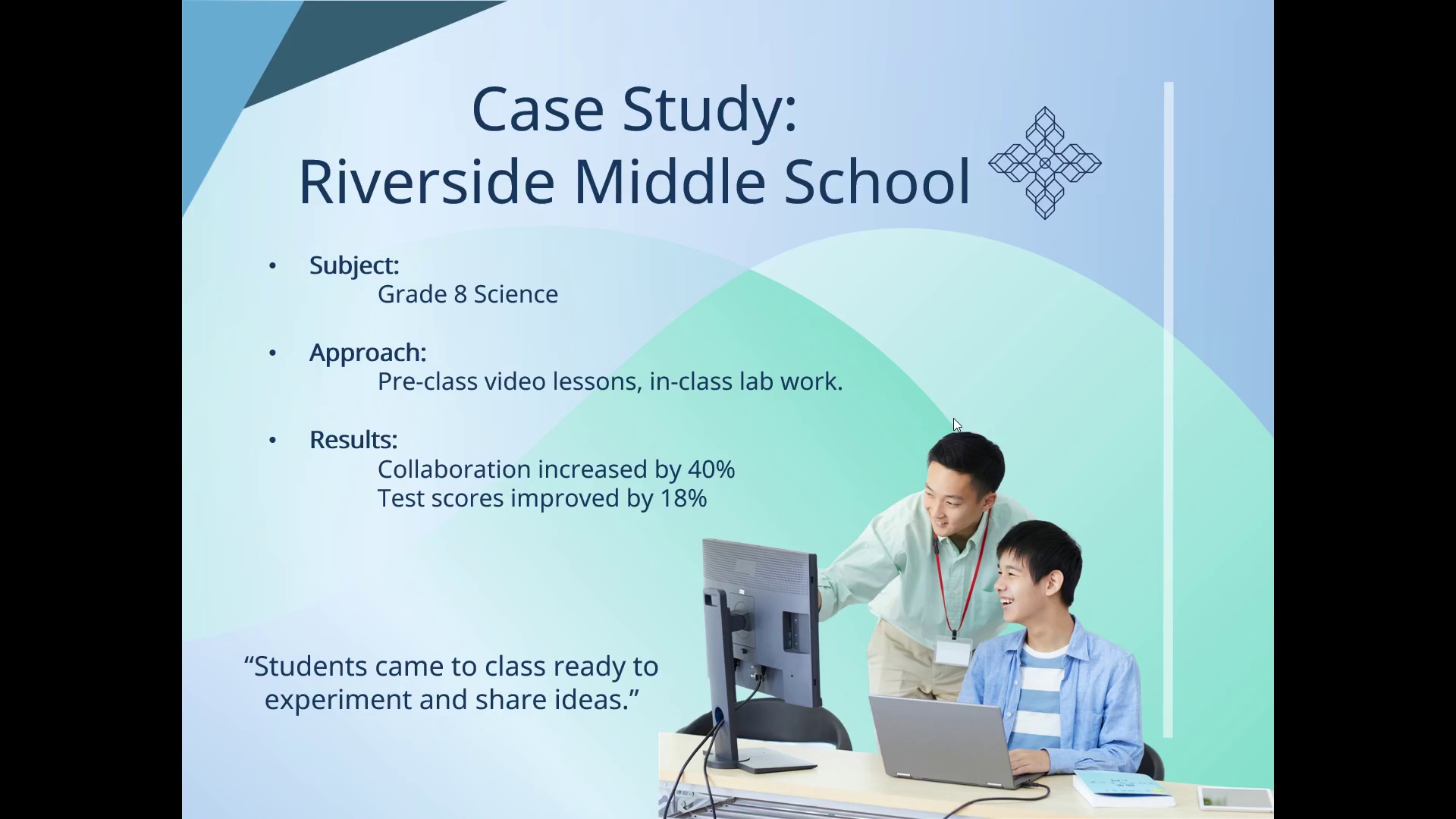 
key(ArrowRight)
 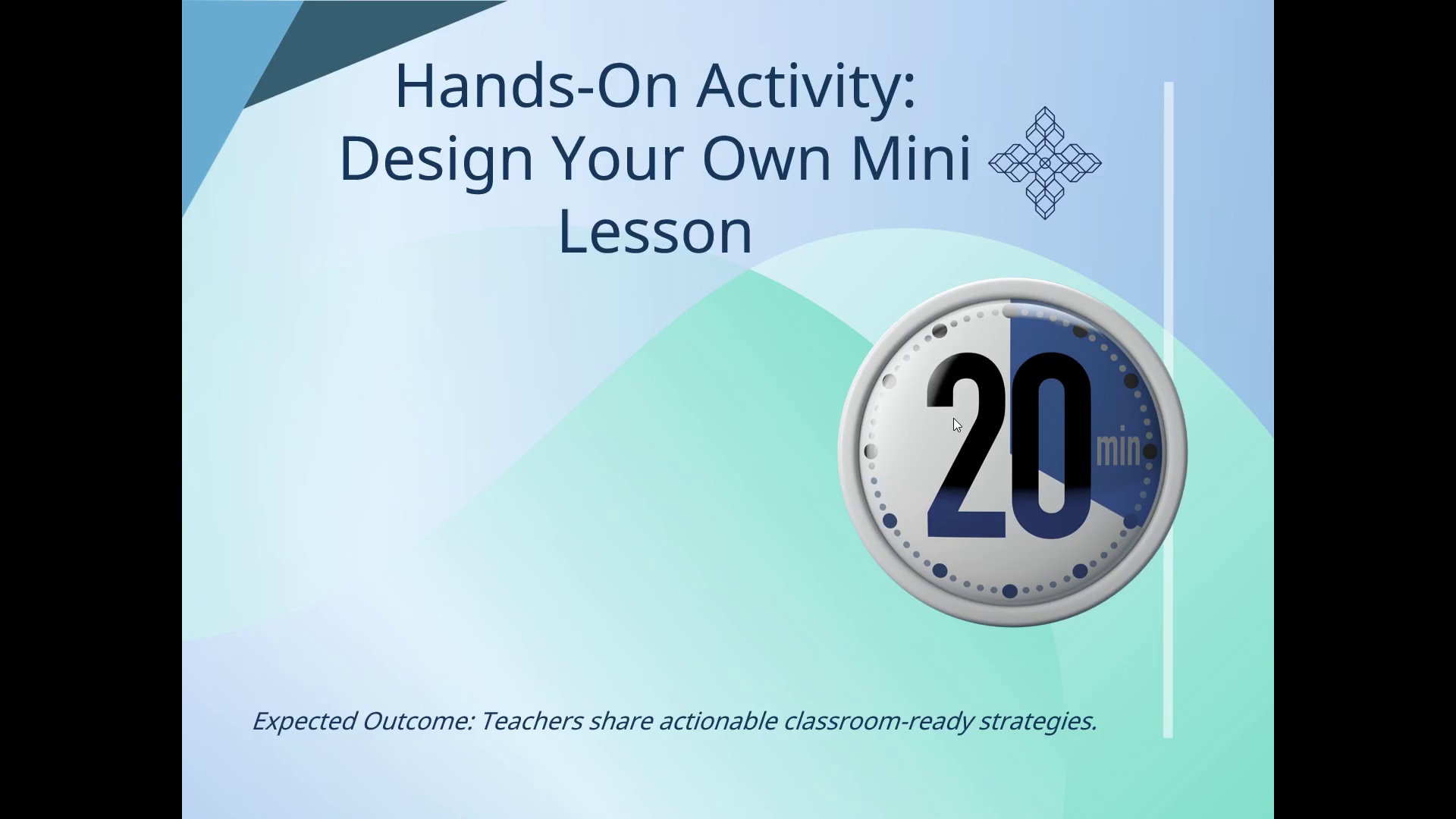 
key(ArrowRight)